 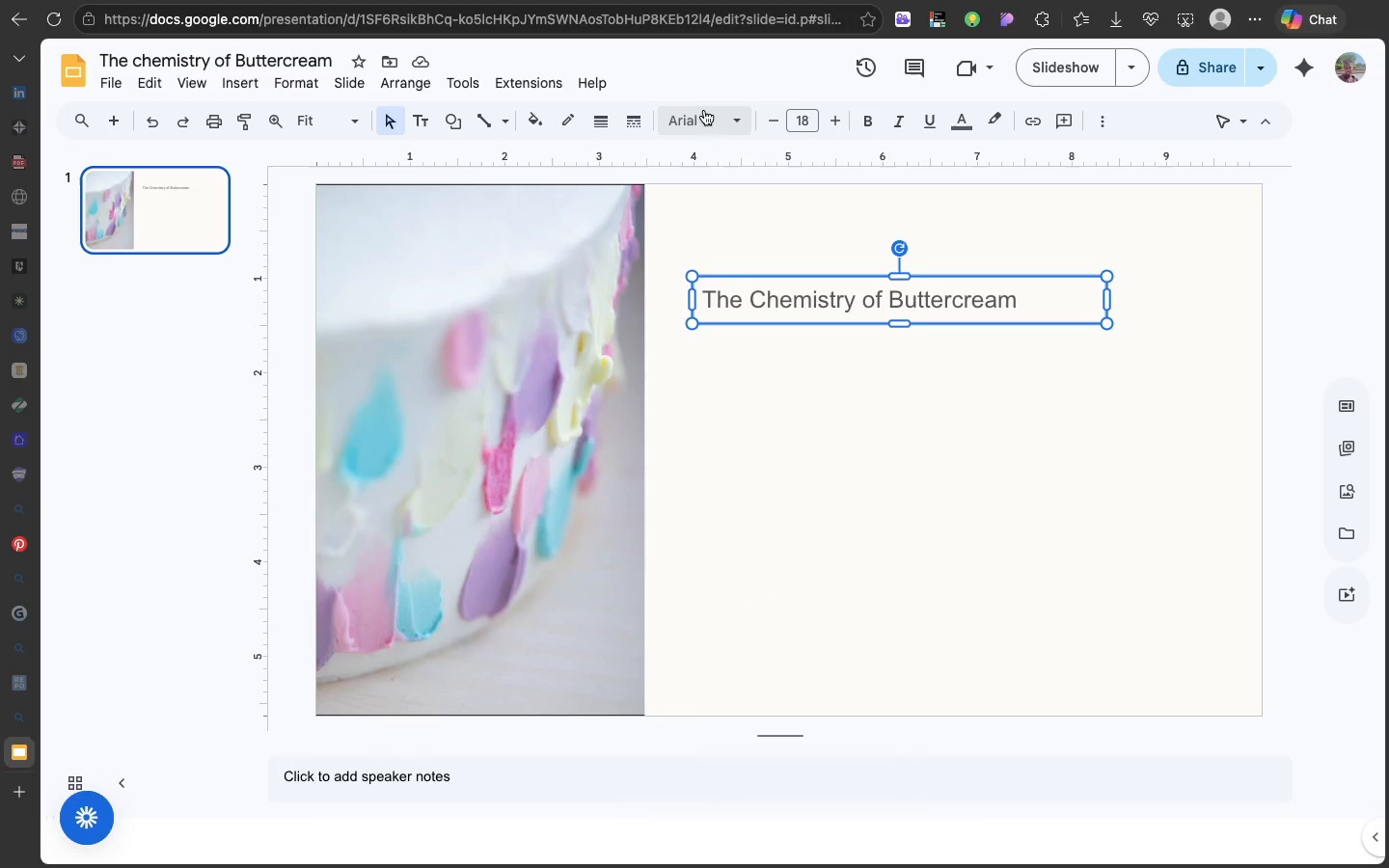 
left_click([704, 109])
 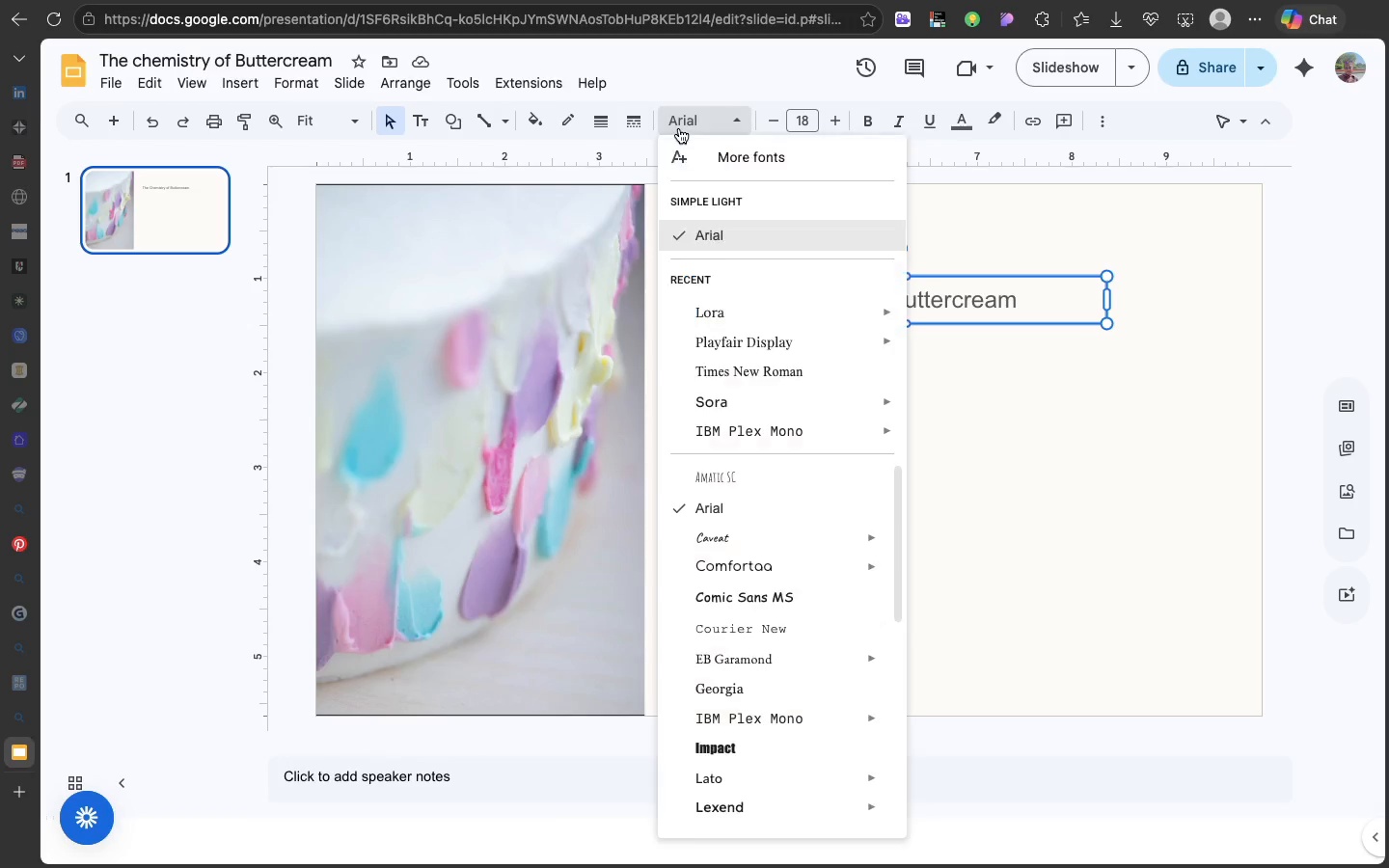 
left_click([679, 128])
 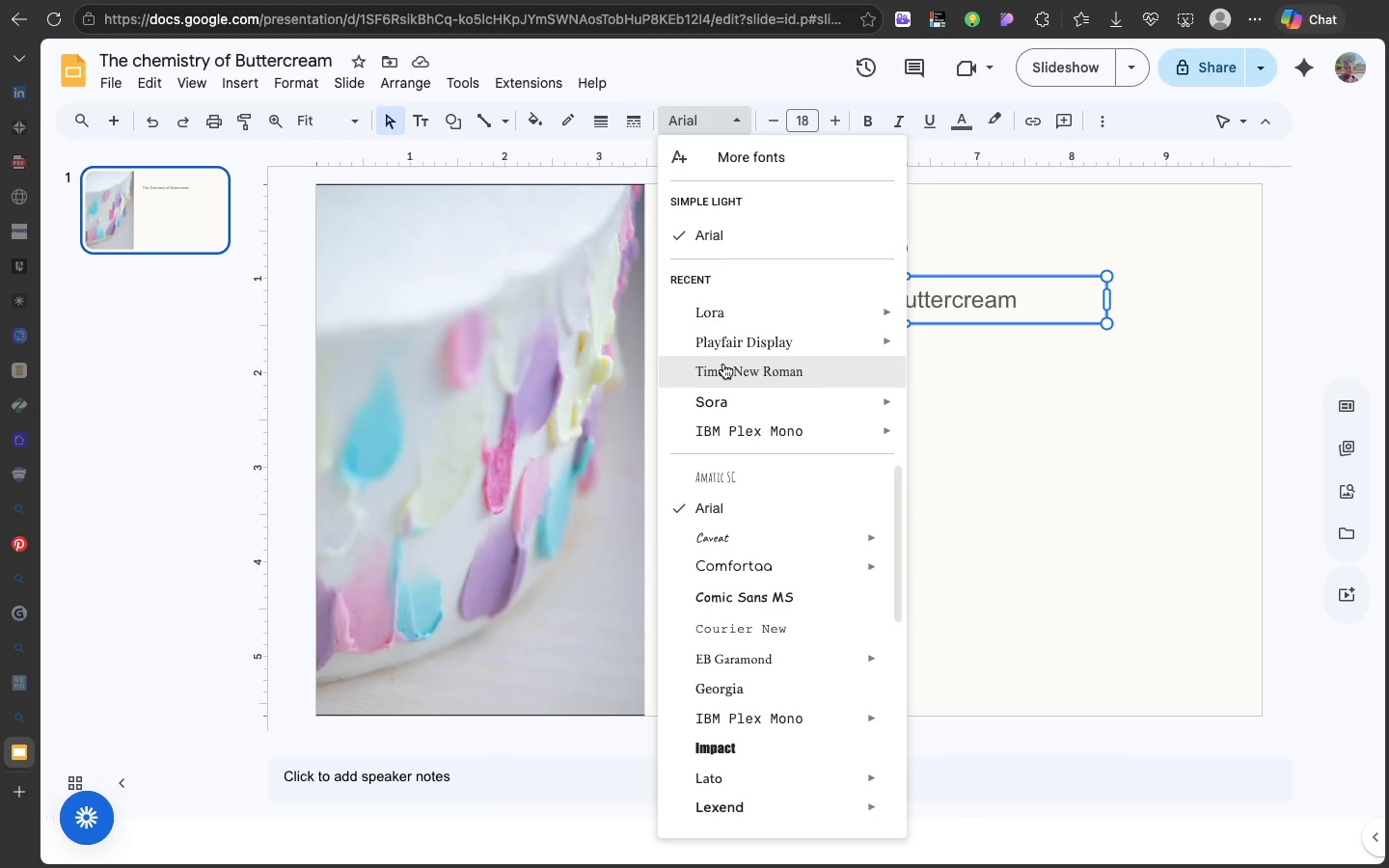 
left_click([723, 364])
 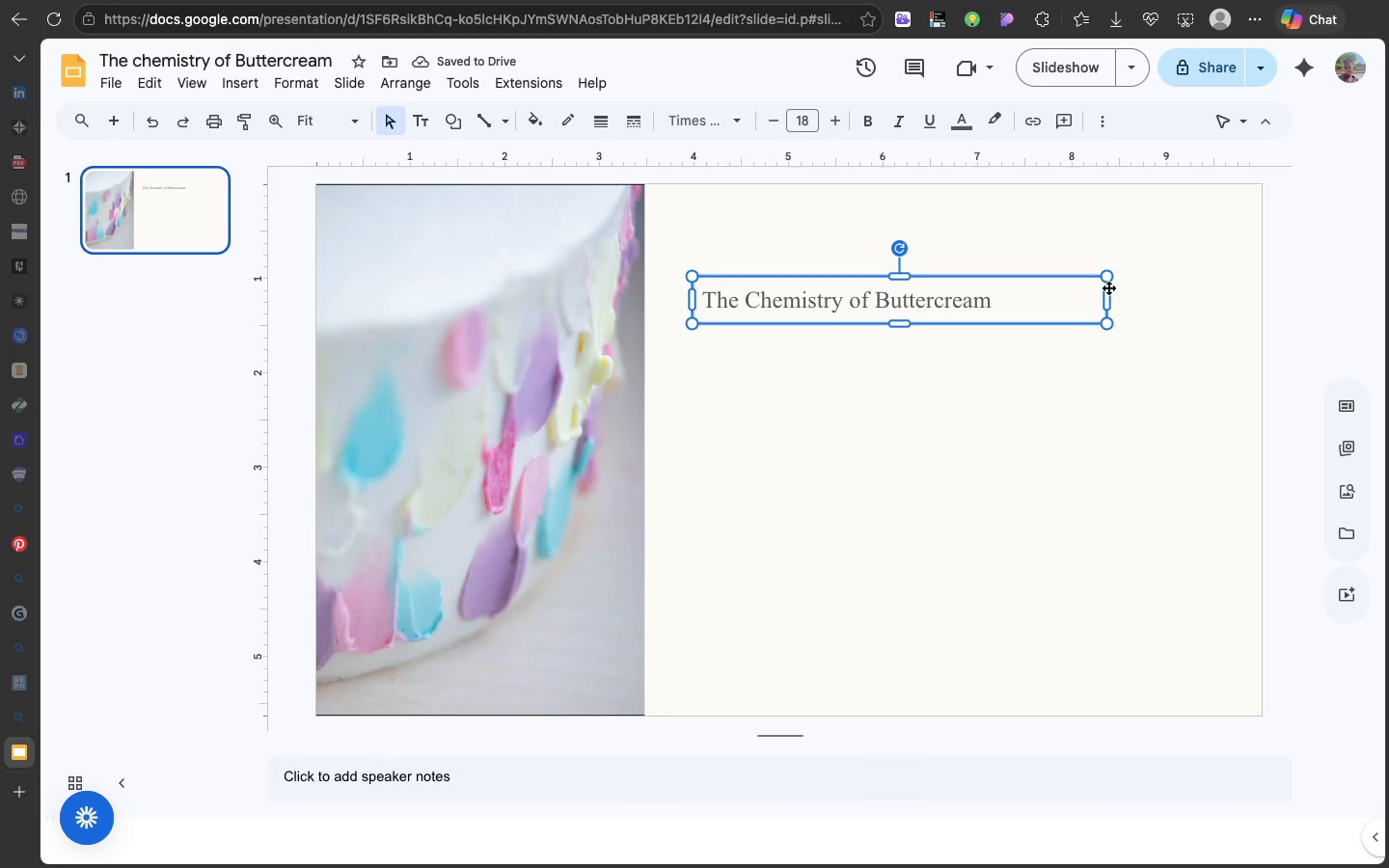 
left_click_drag(start_coordinate=[1108, 287], to_coordinate=[1066, 288])
 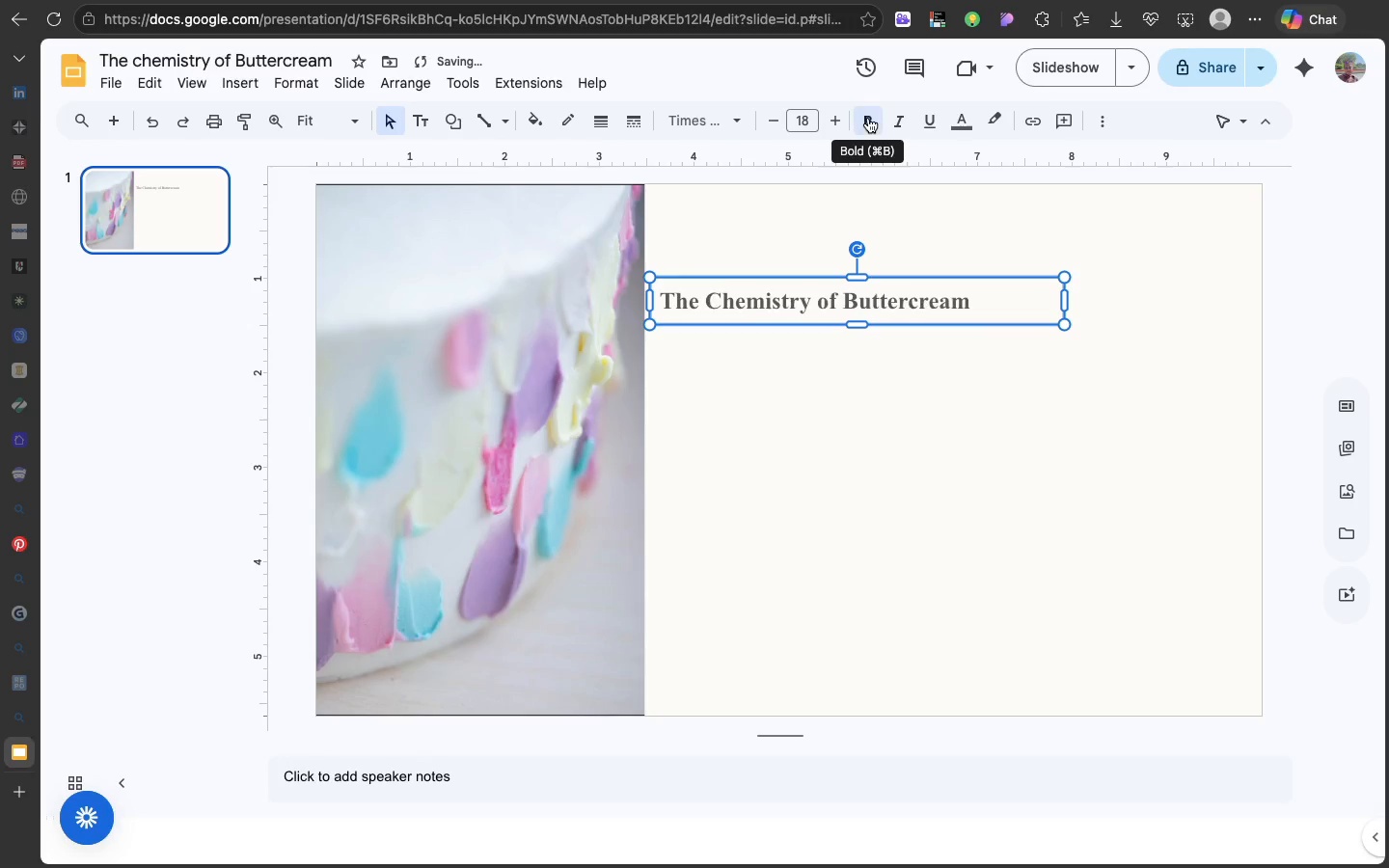 
left_click([868, 118])
 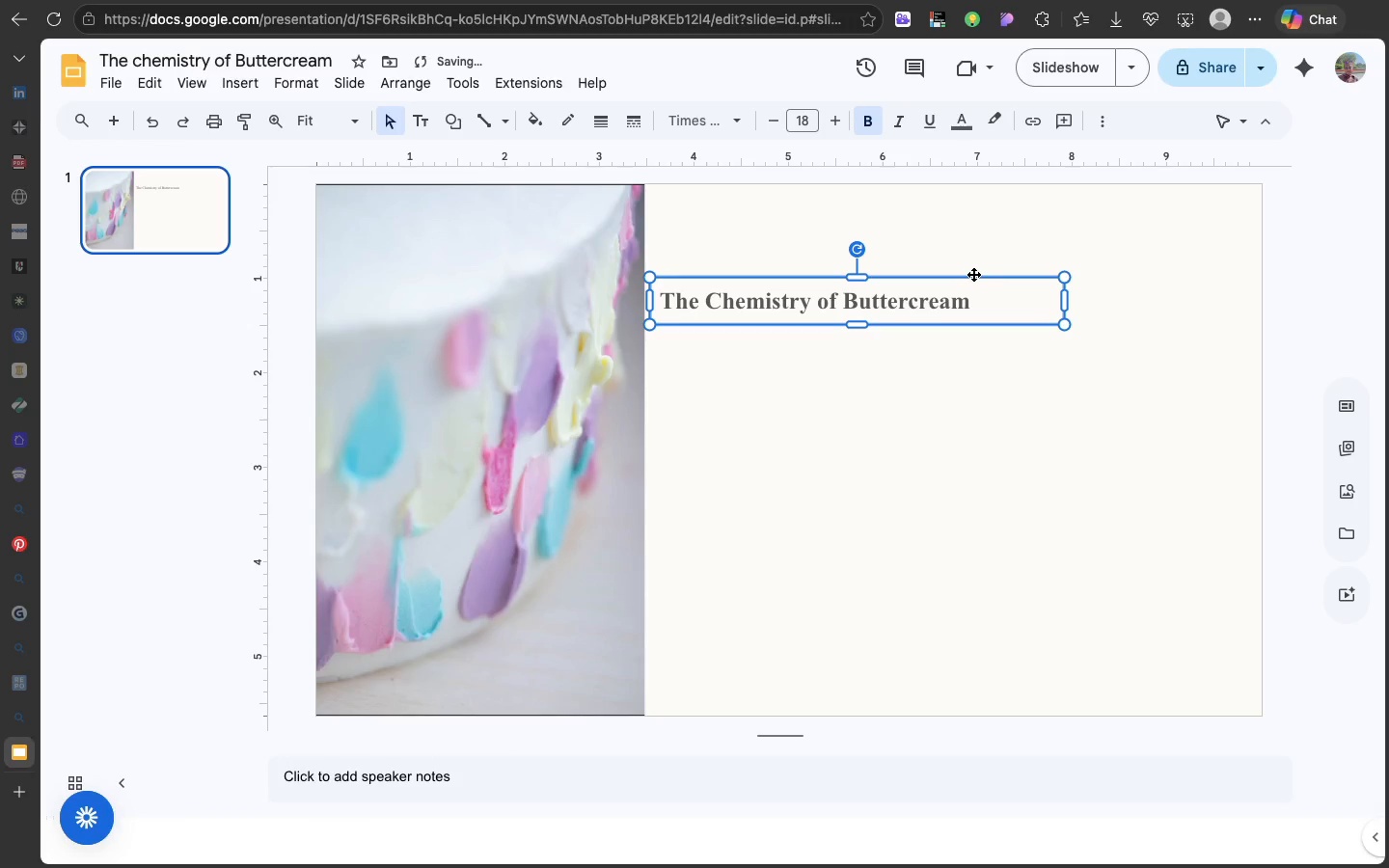 
left_click_drag(start_coordinate=[973, 274], to_coordinate=[1054, 272])
 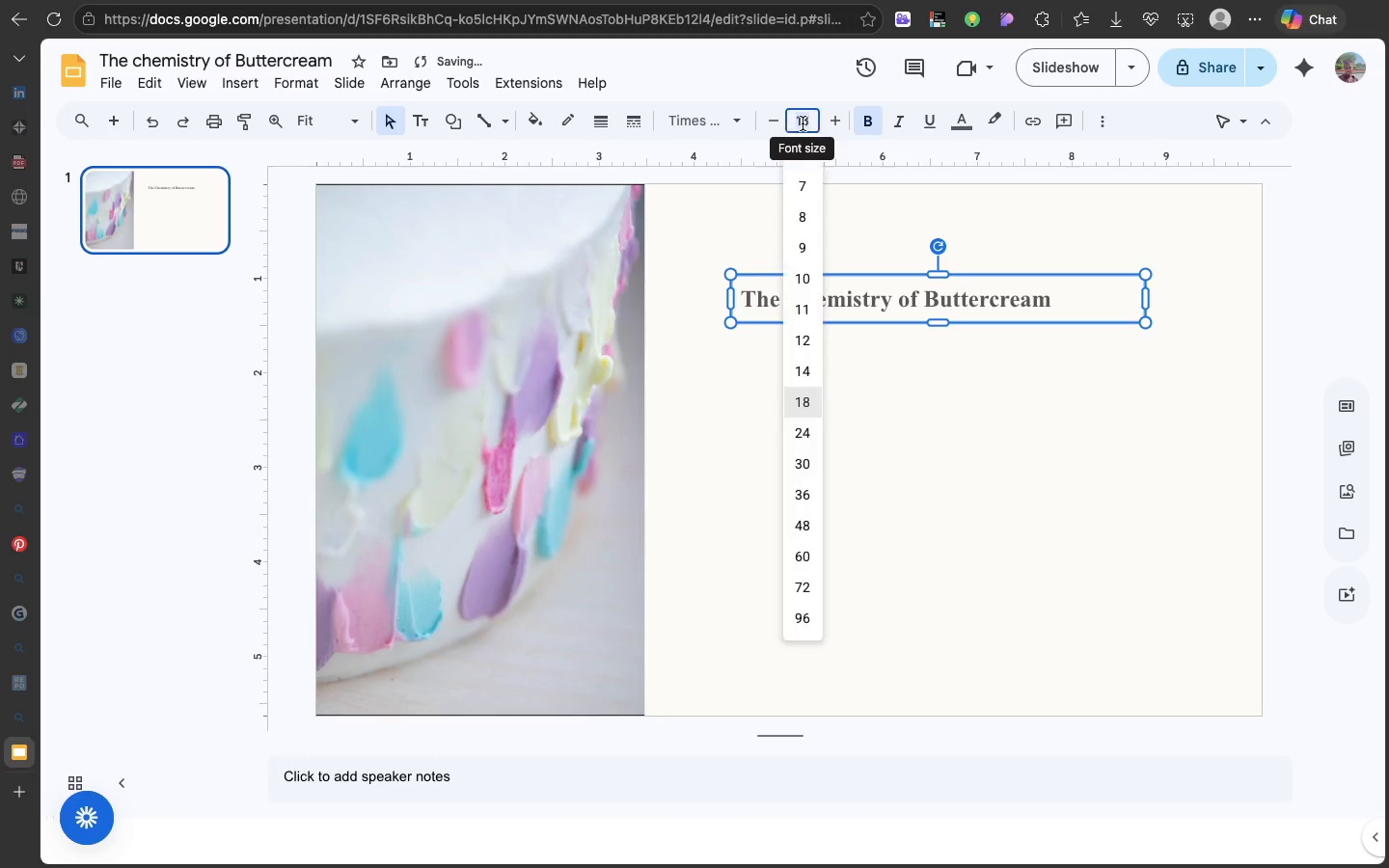 
left_click([803, 123])
 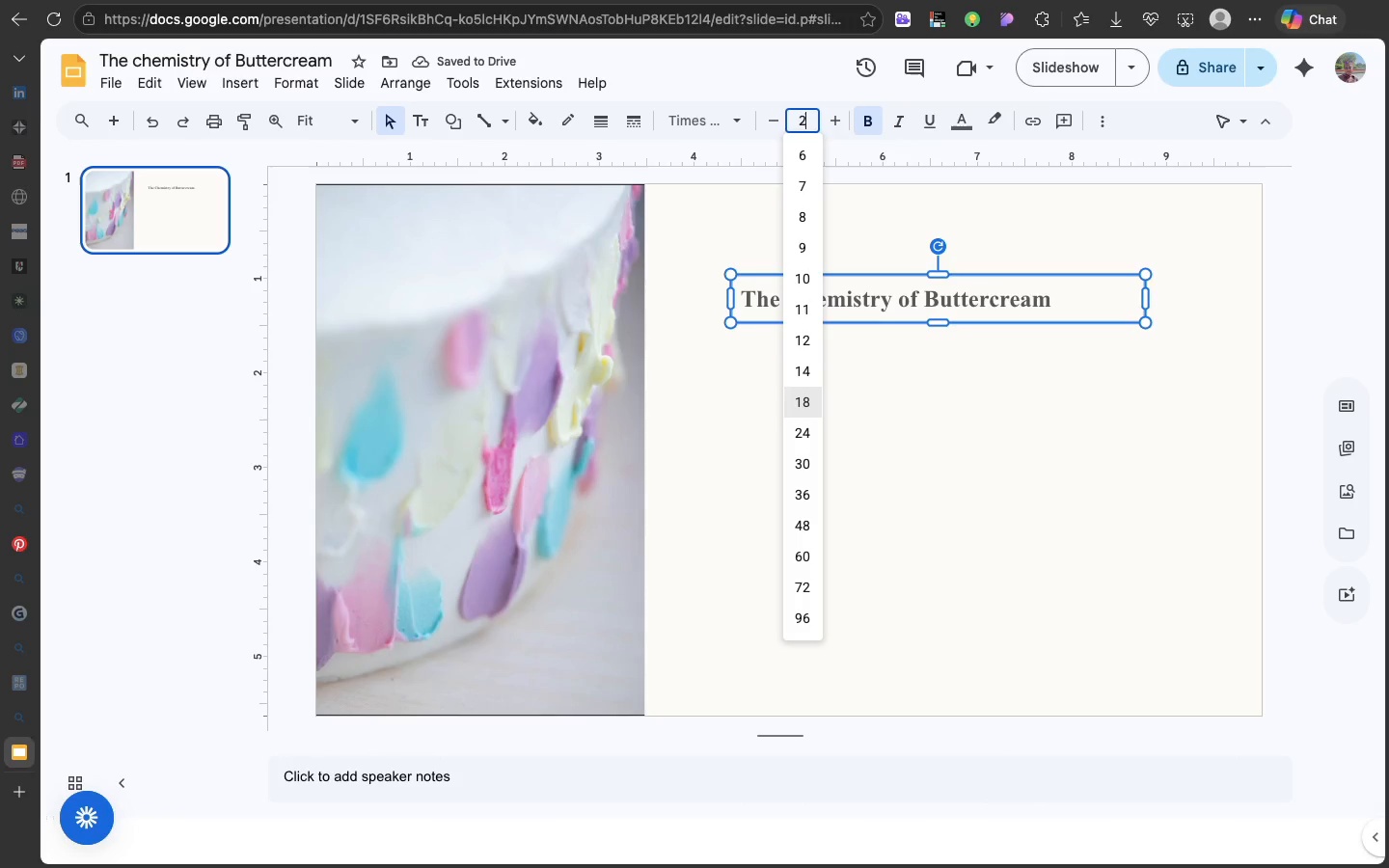 
type(25)
 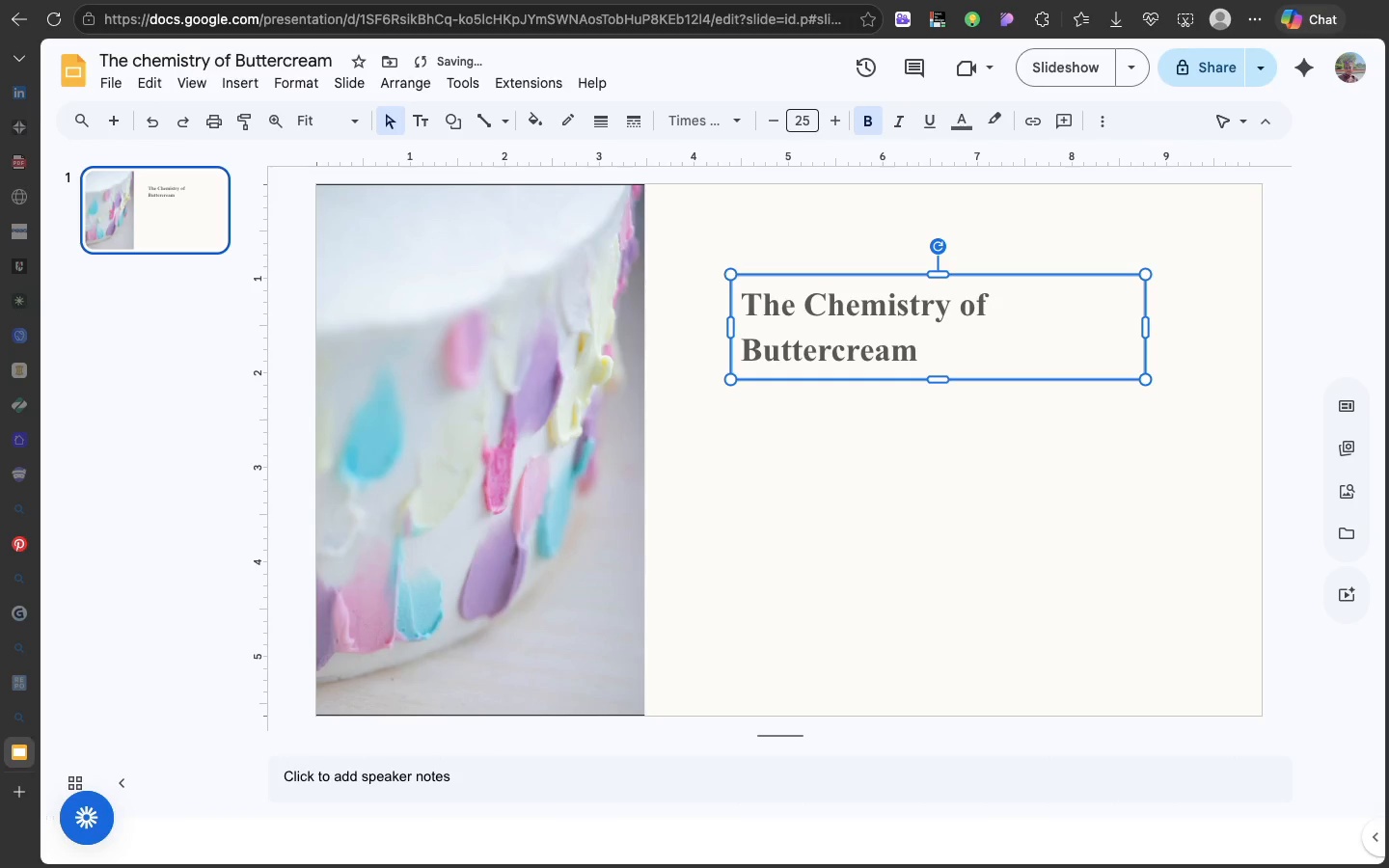 
key(Enter)
 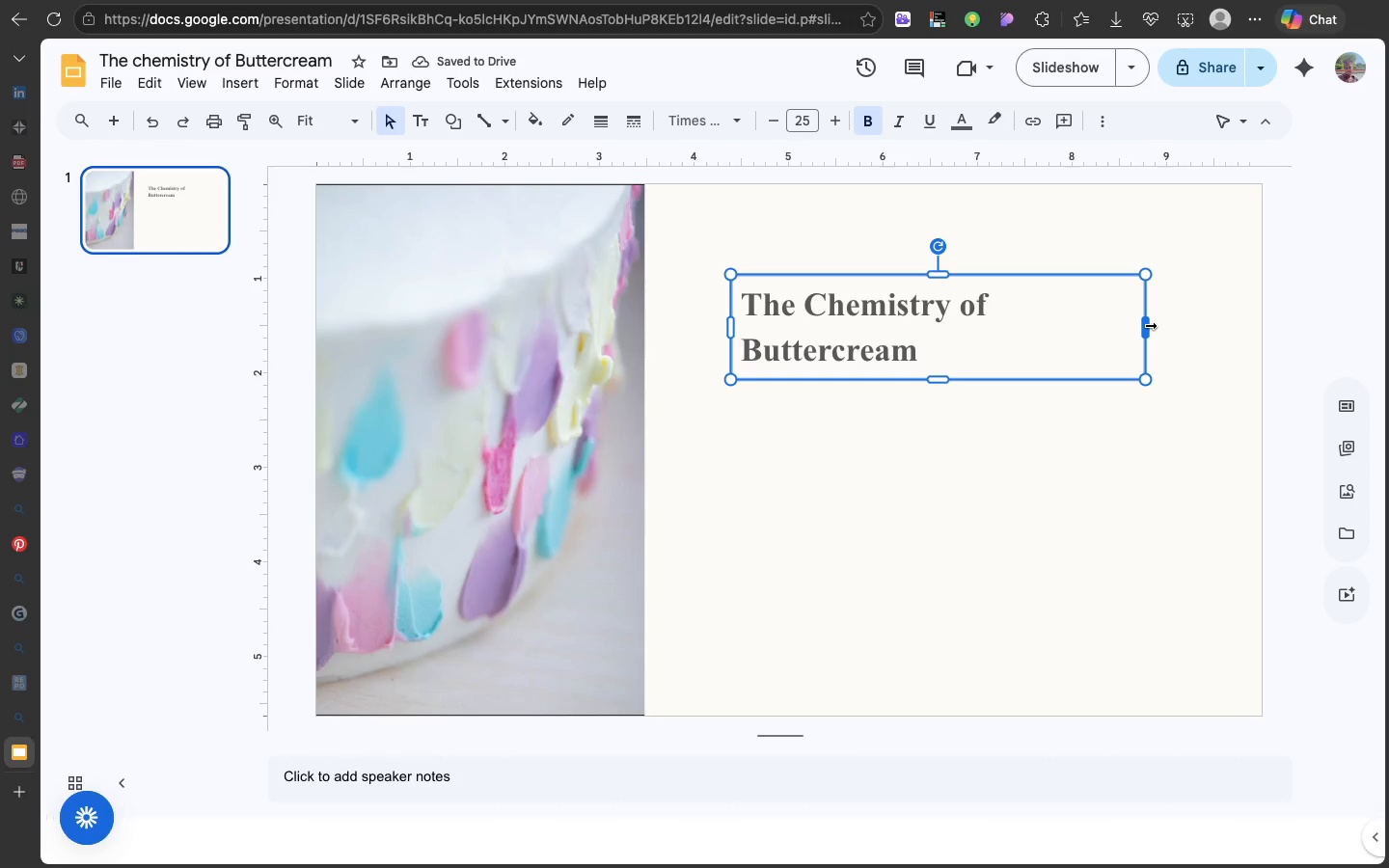 
left_click_drag(start_coordinate=[1149, 325], to_coordinate=[1193, 322])
 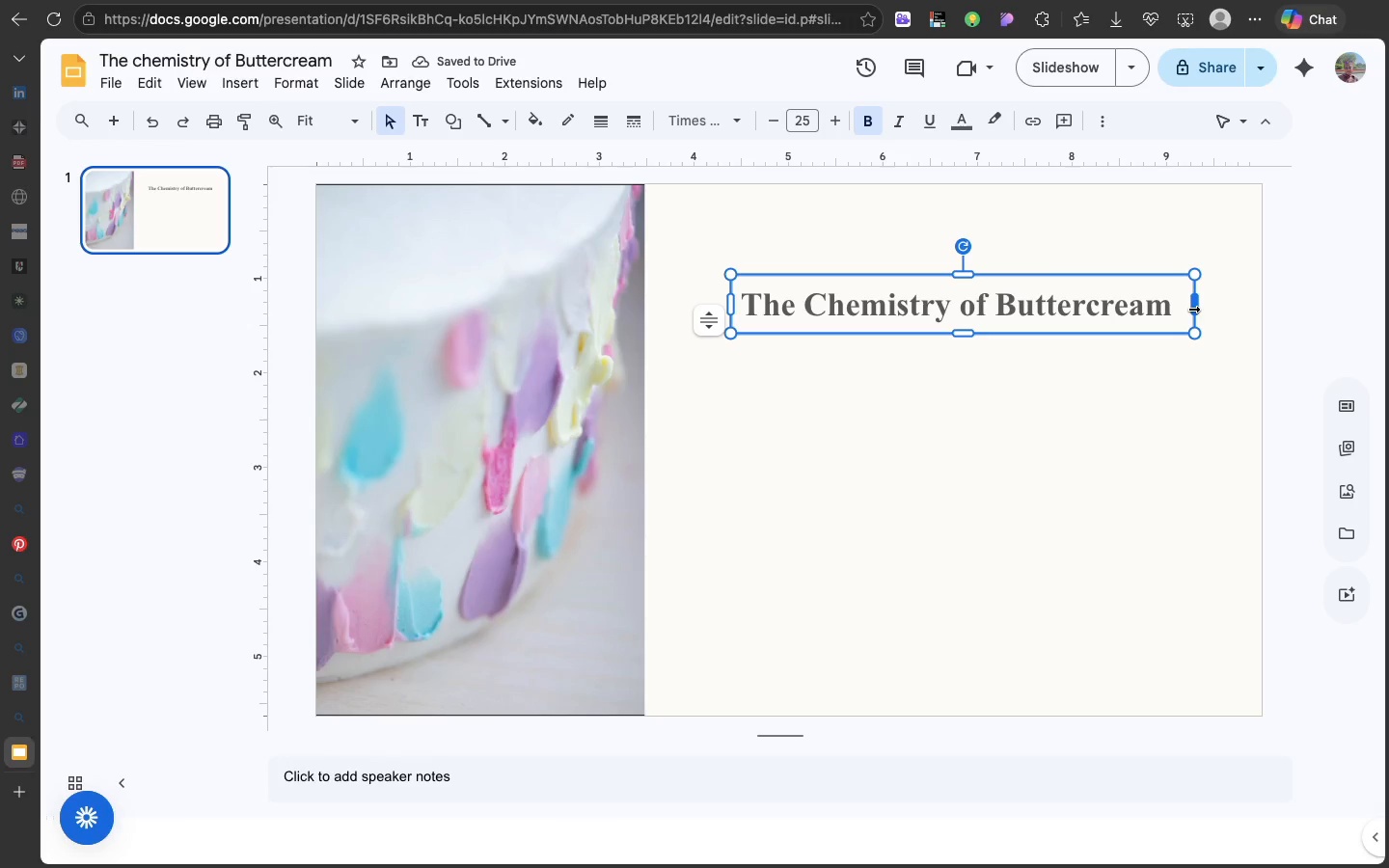 
left_click_drag(start_coordinate=[1192, 309], to_coordinate=[1119, 313])
 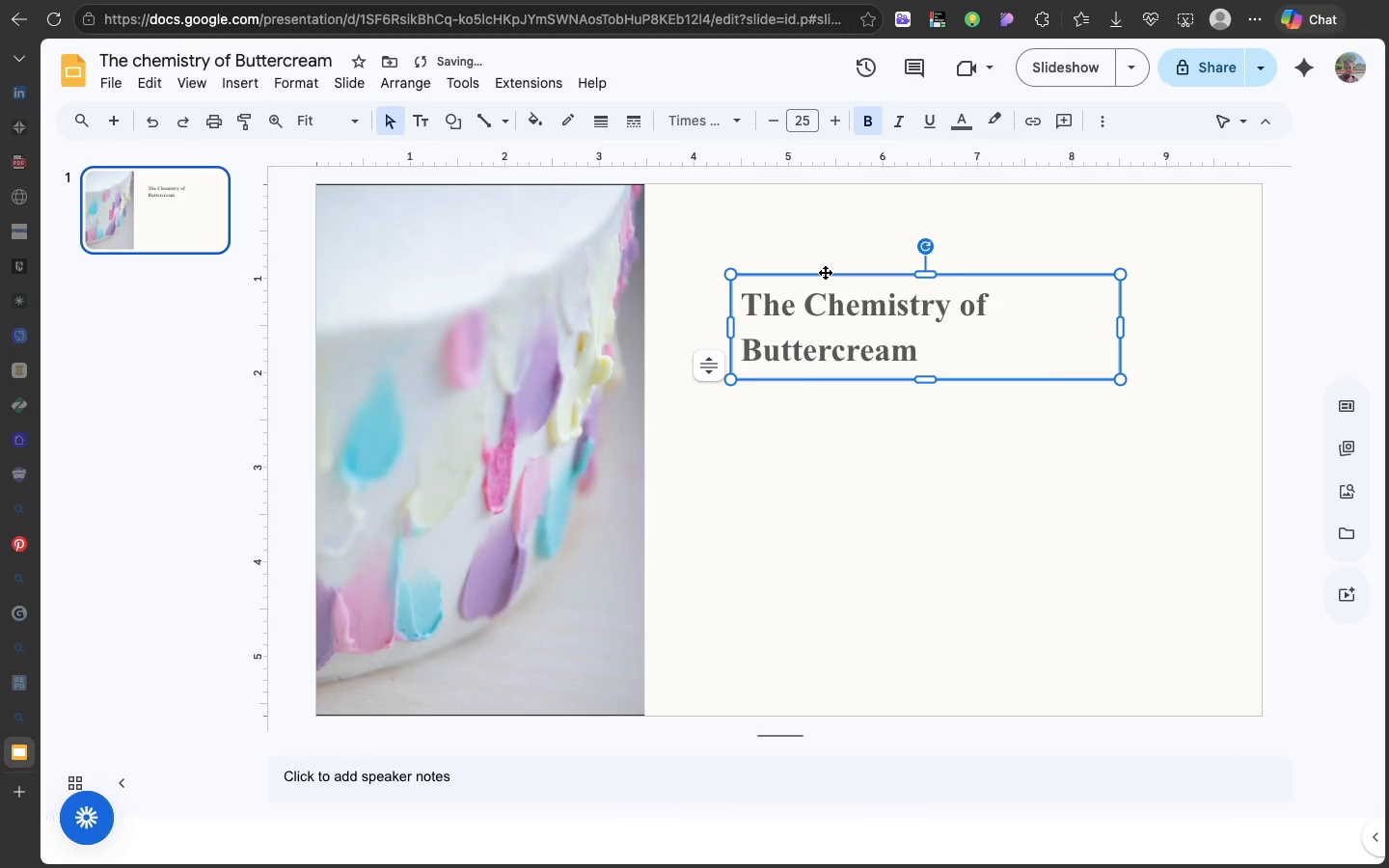 
left_click_drag(start_coordinate=[825, 272], to_coordinate=[803, 275])
 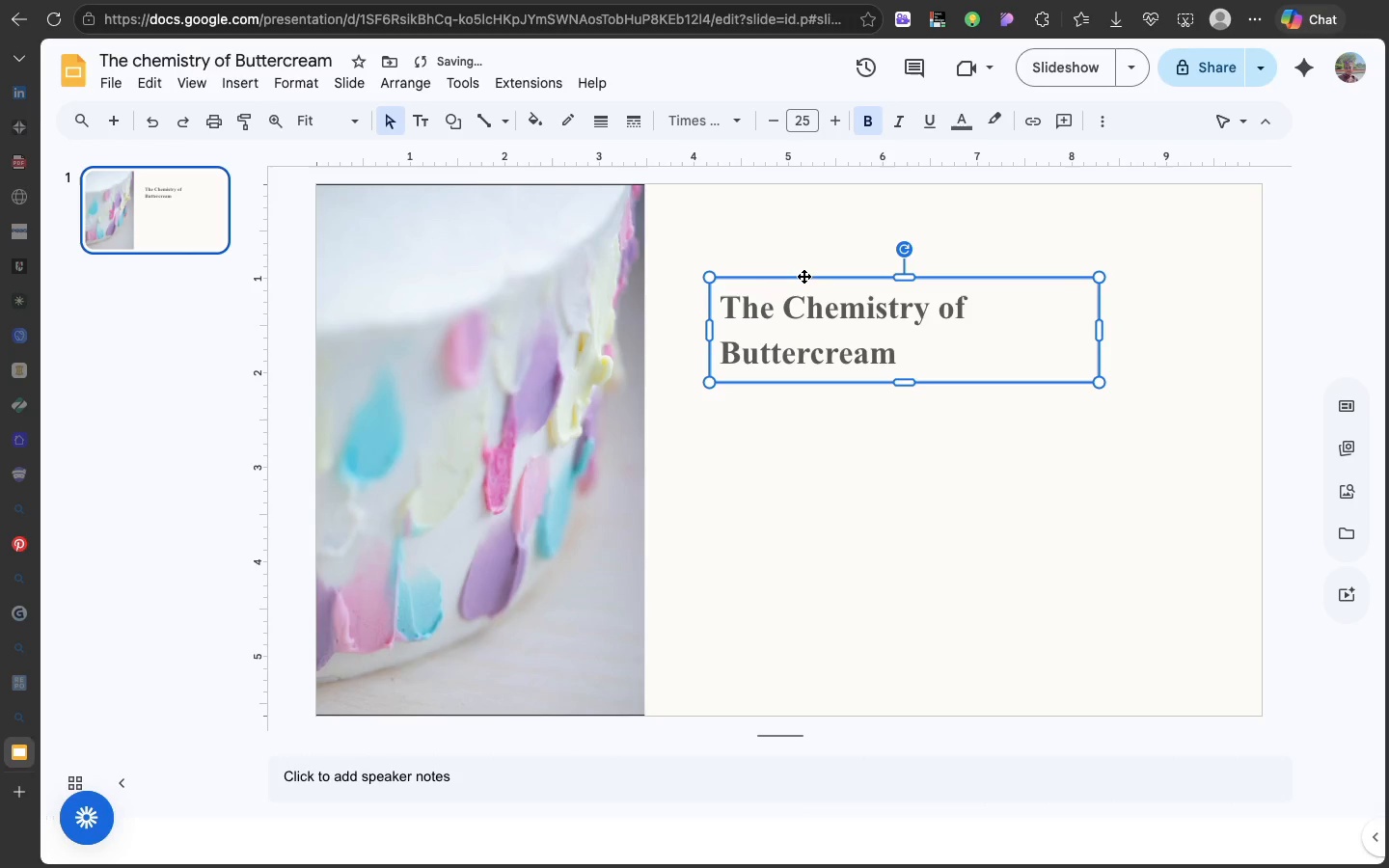 
left_click_drag(start_coordinate=[803, 276], to_coordinate=[792, 278])
 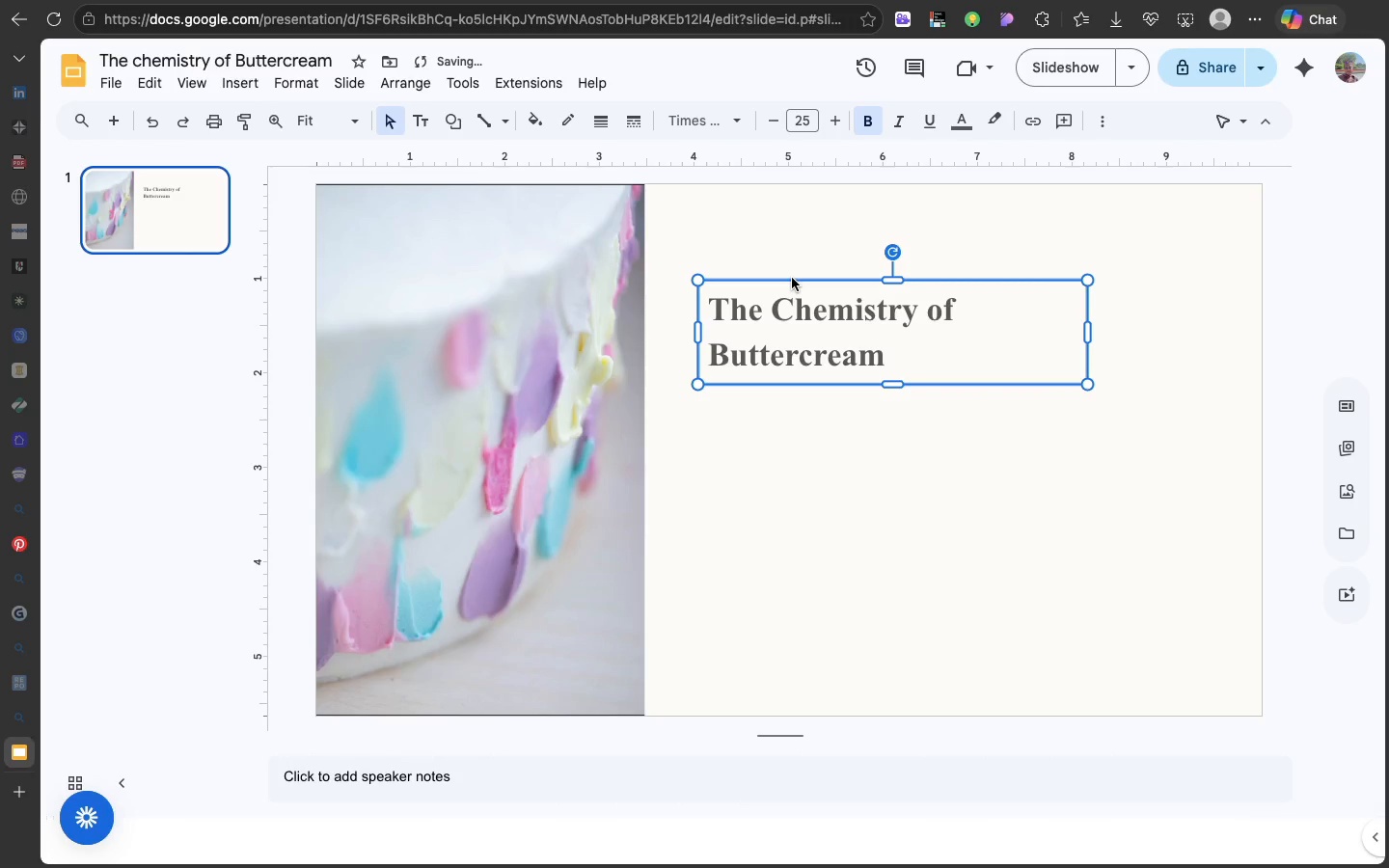 
key(Meta+D)
 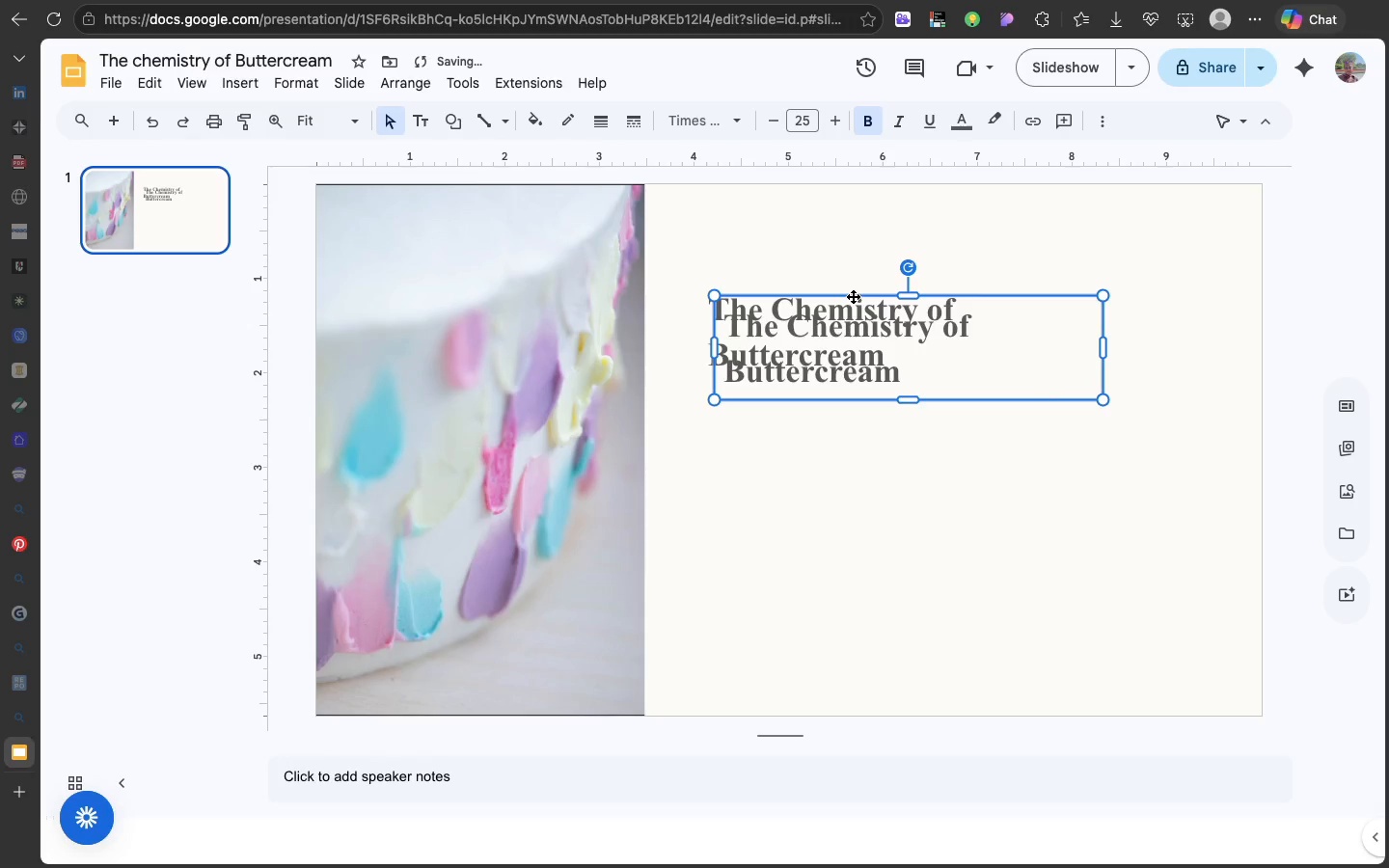 
left_click_drag(start_coordinate=[853, 296], to_coordinate=[851, 417])
 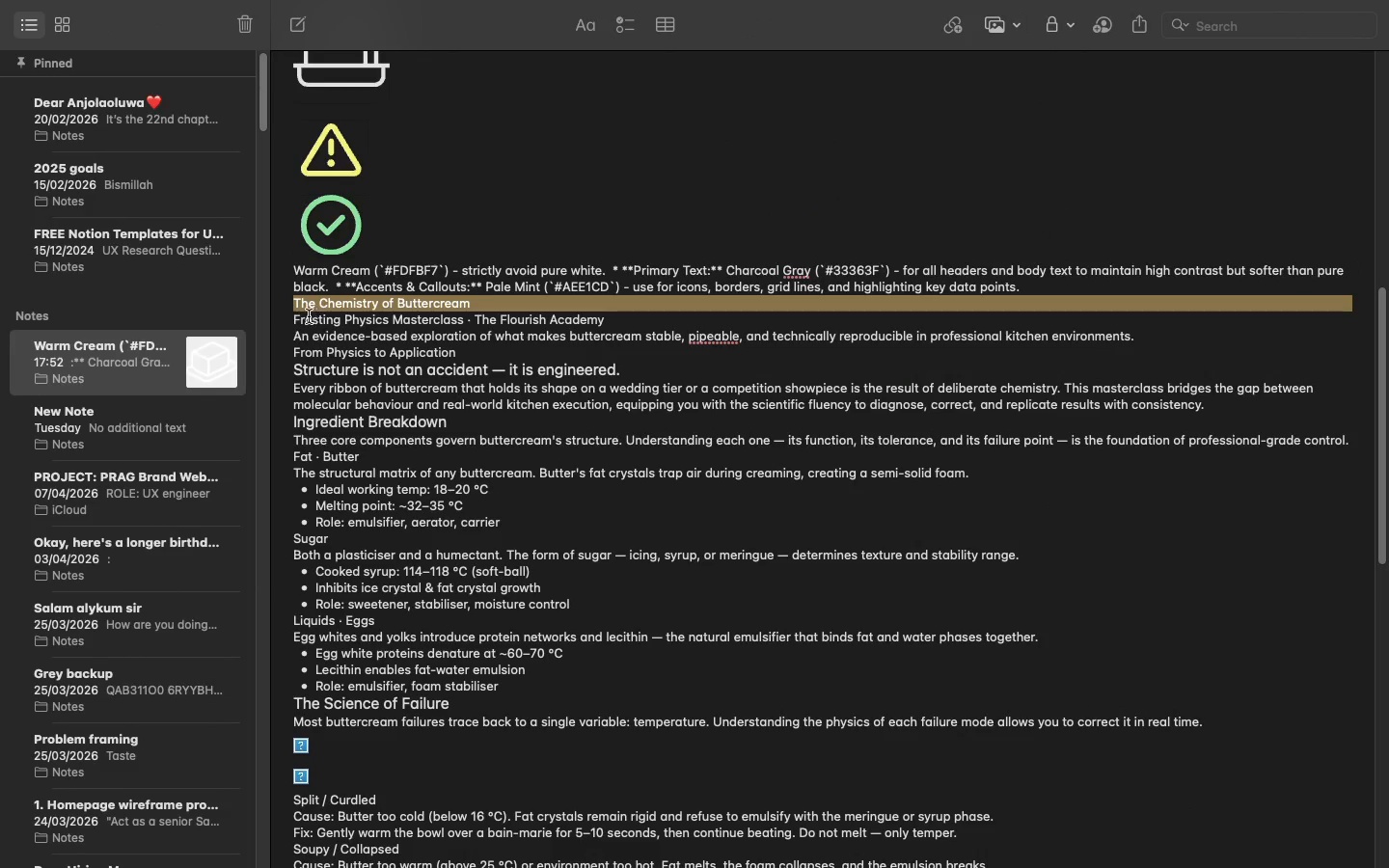 
left_click_drag(start_coordinate=[292, 316], to_coordinate=[635, 320])
 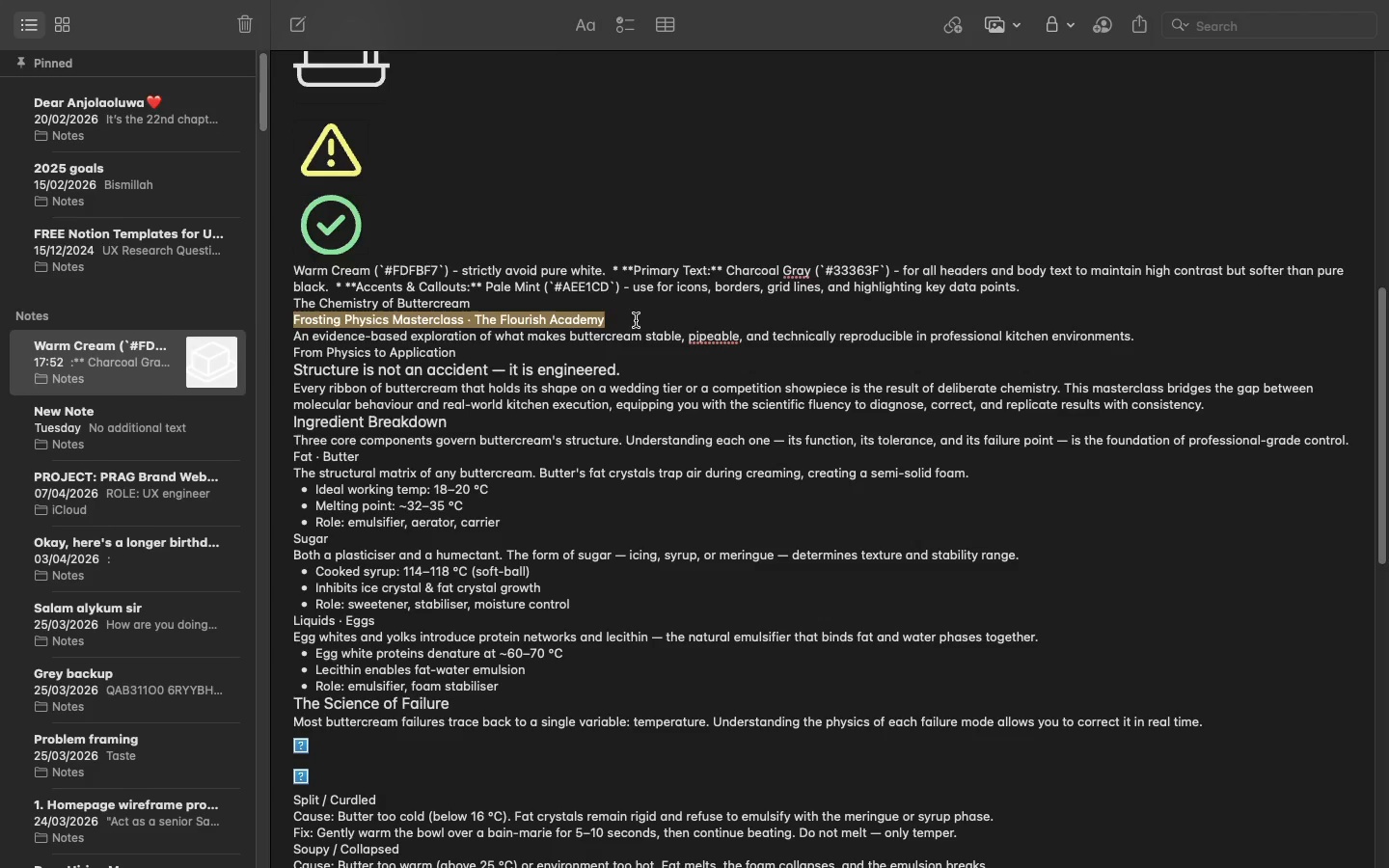 
key(Meta+C)
 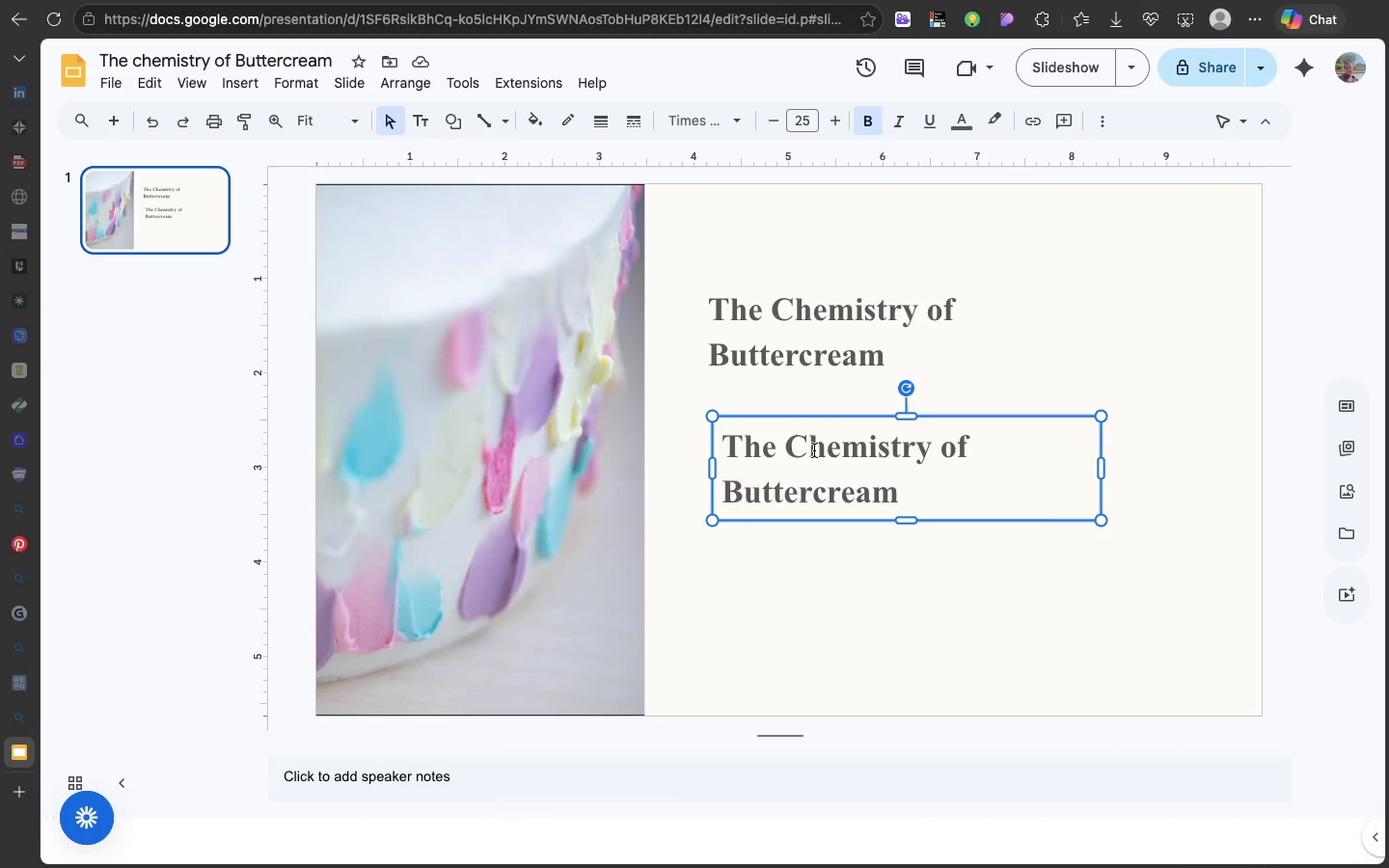 
double_click([814, 450])
 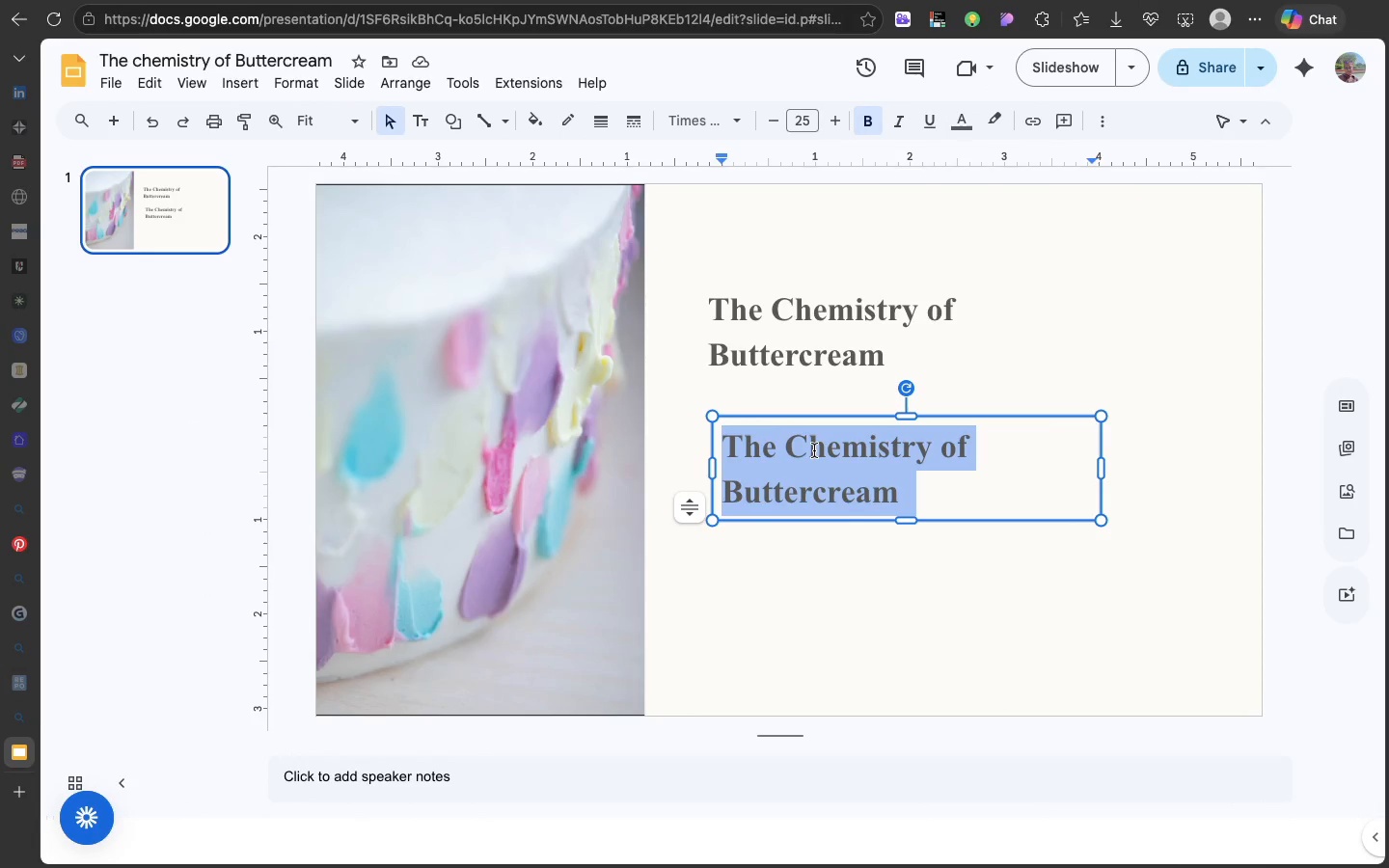 
triple_click([814, 450])
 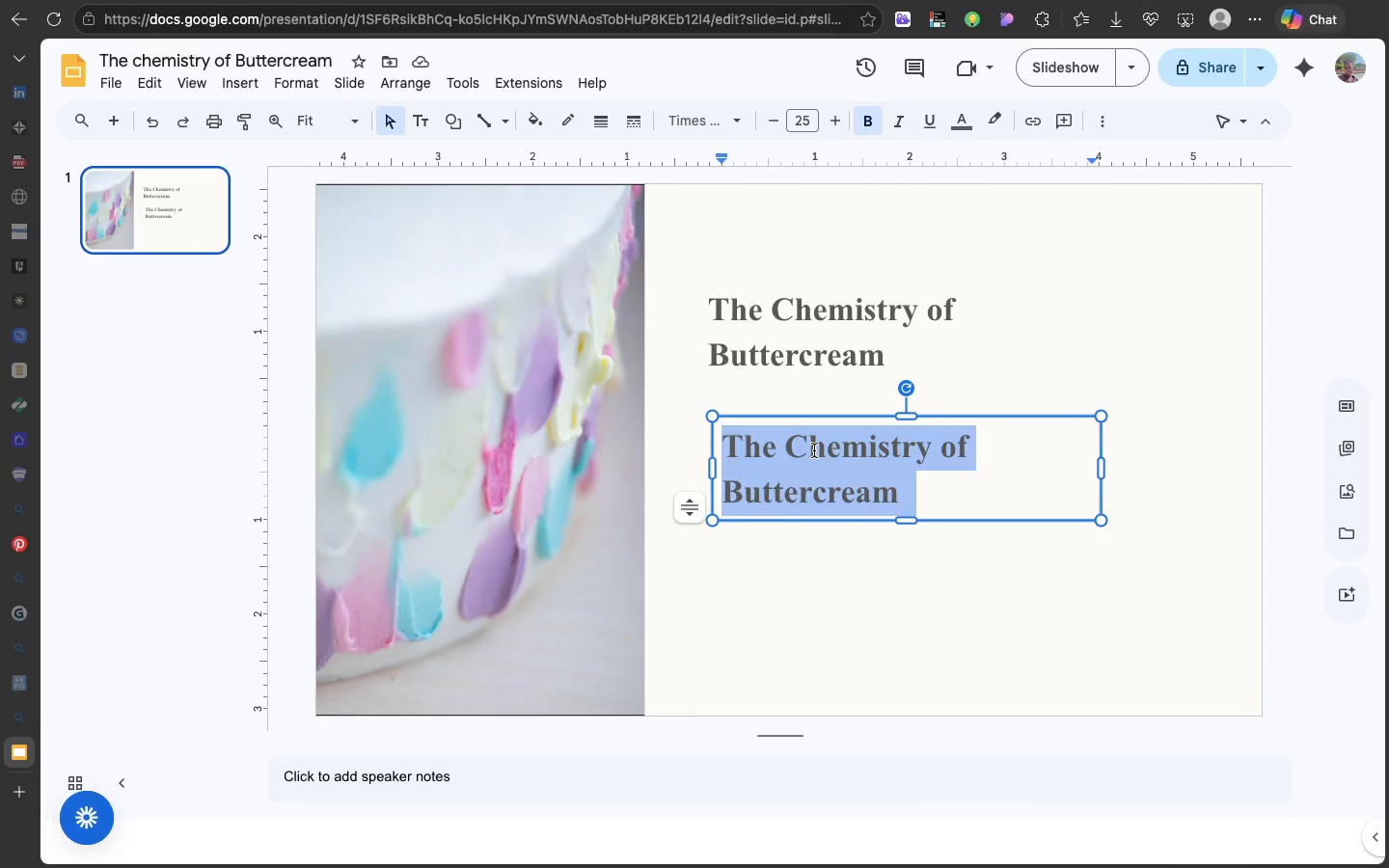 
key(Meta+V)
 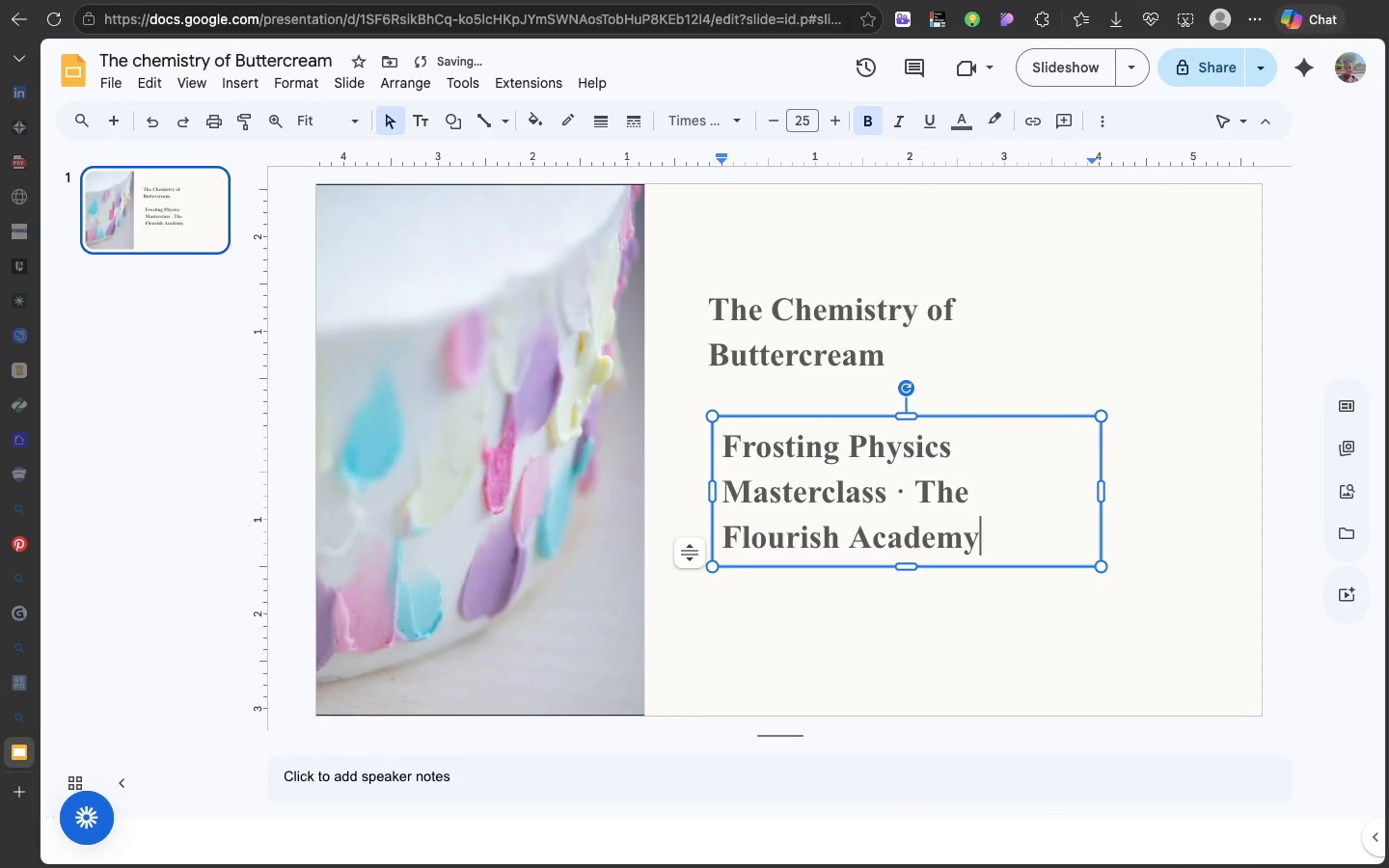 
key(Backspace)
 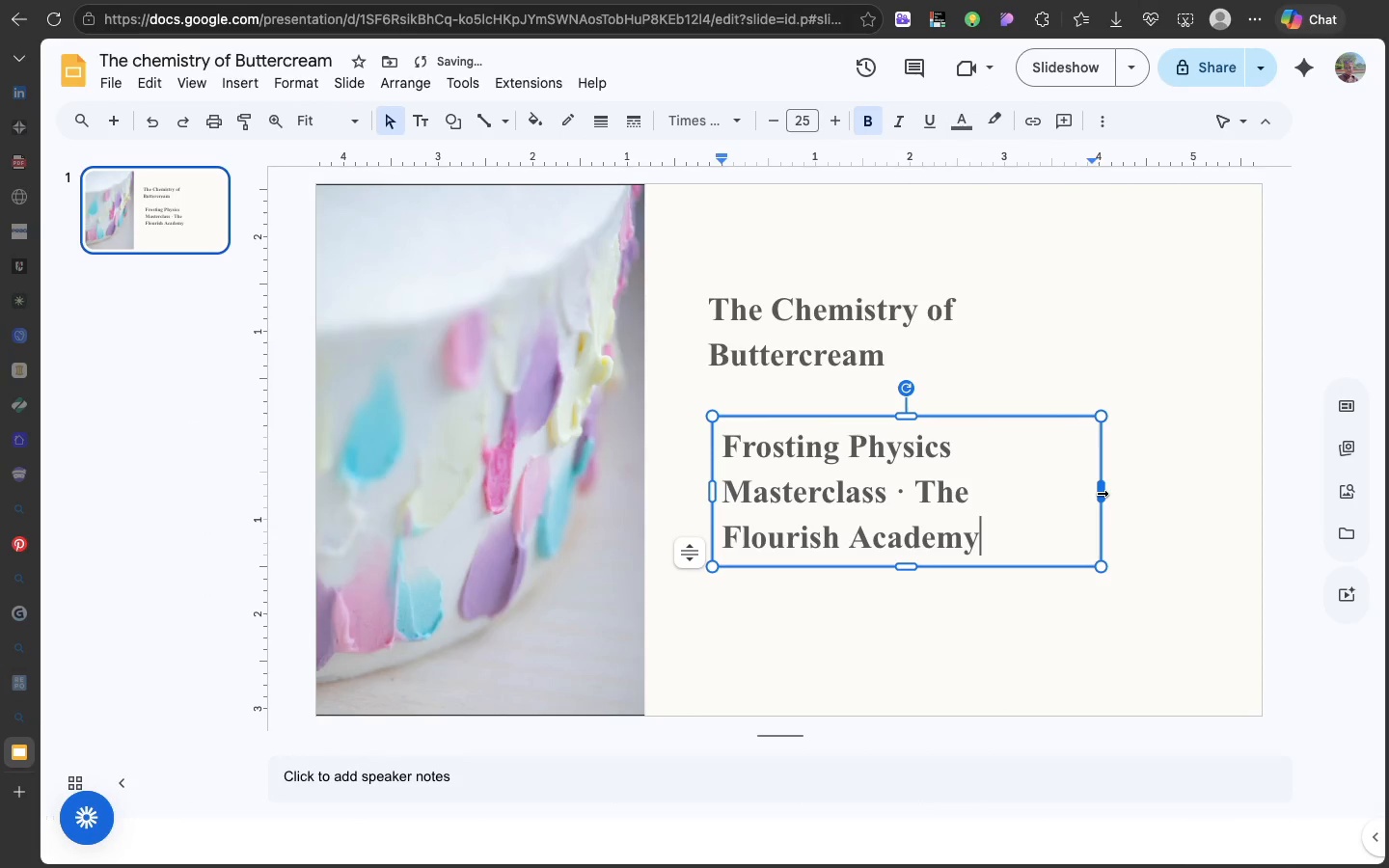 
left_click_drag(start_coordinate=[1101, 493], to_coordinate=[1189, 481])
 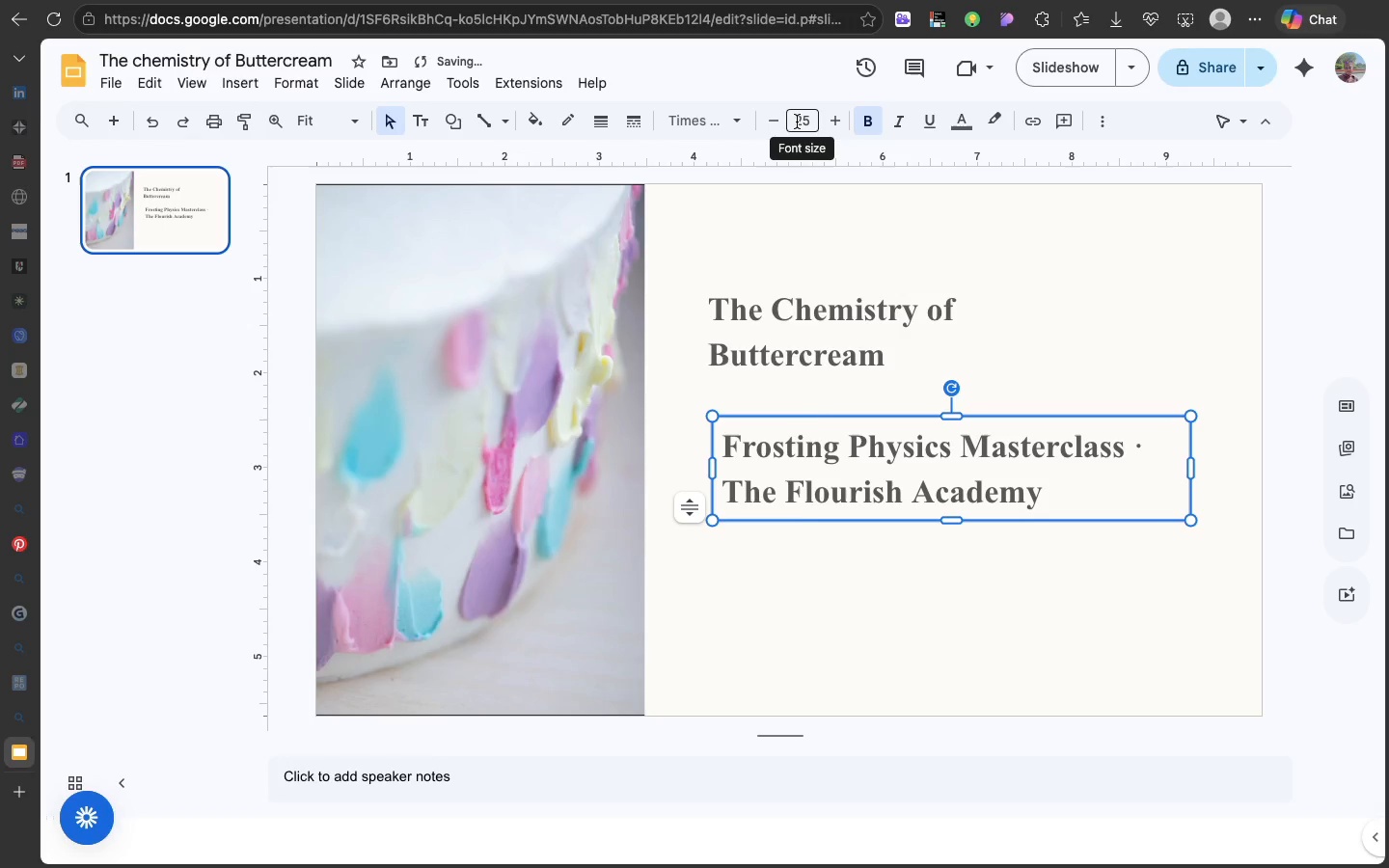 
left_click([797, 122])
 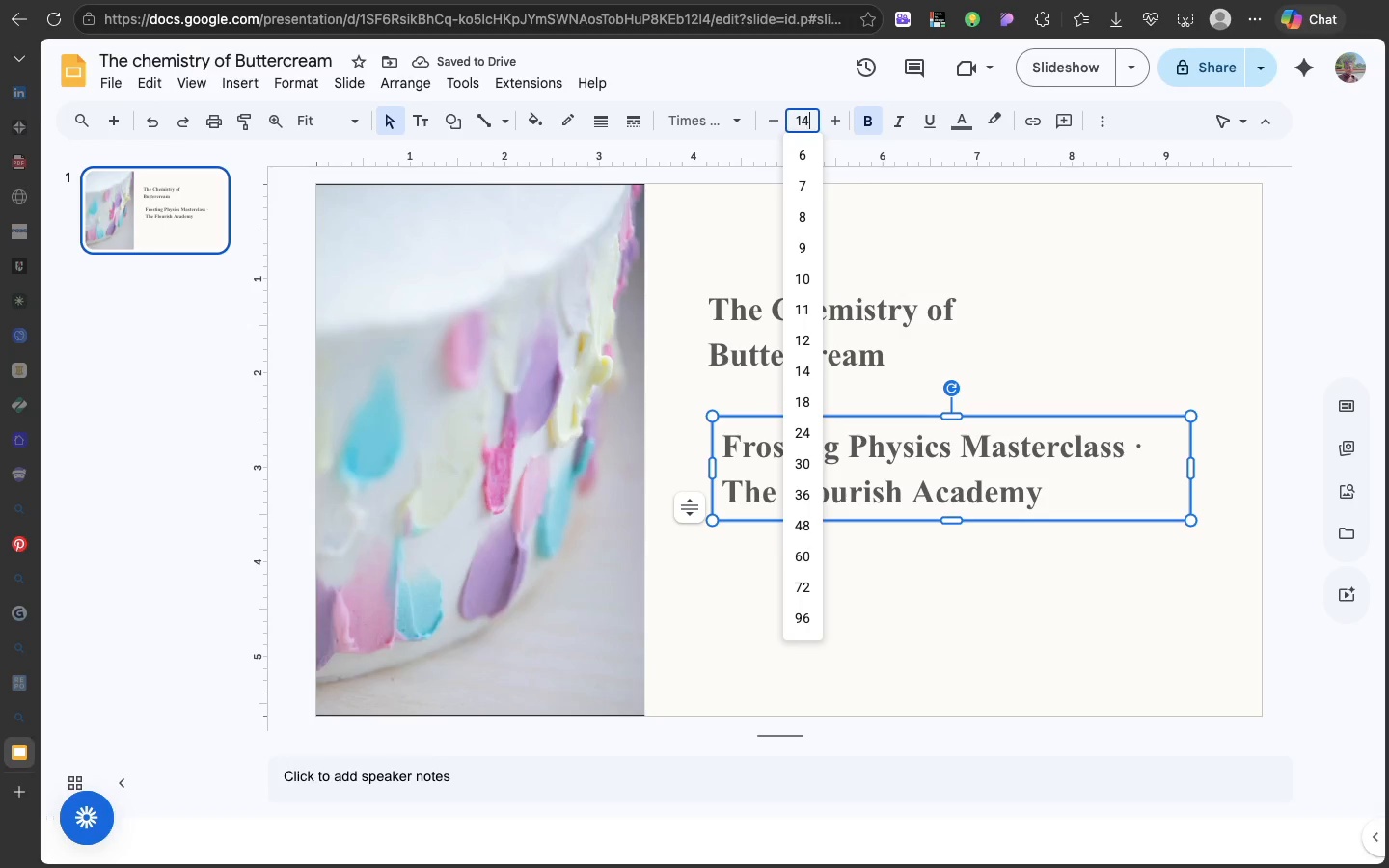 
type(14)
 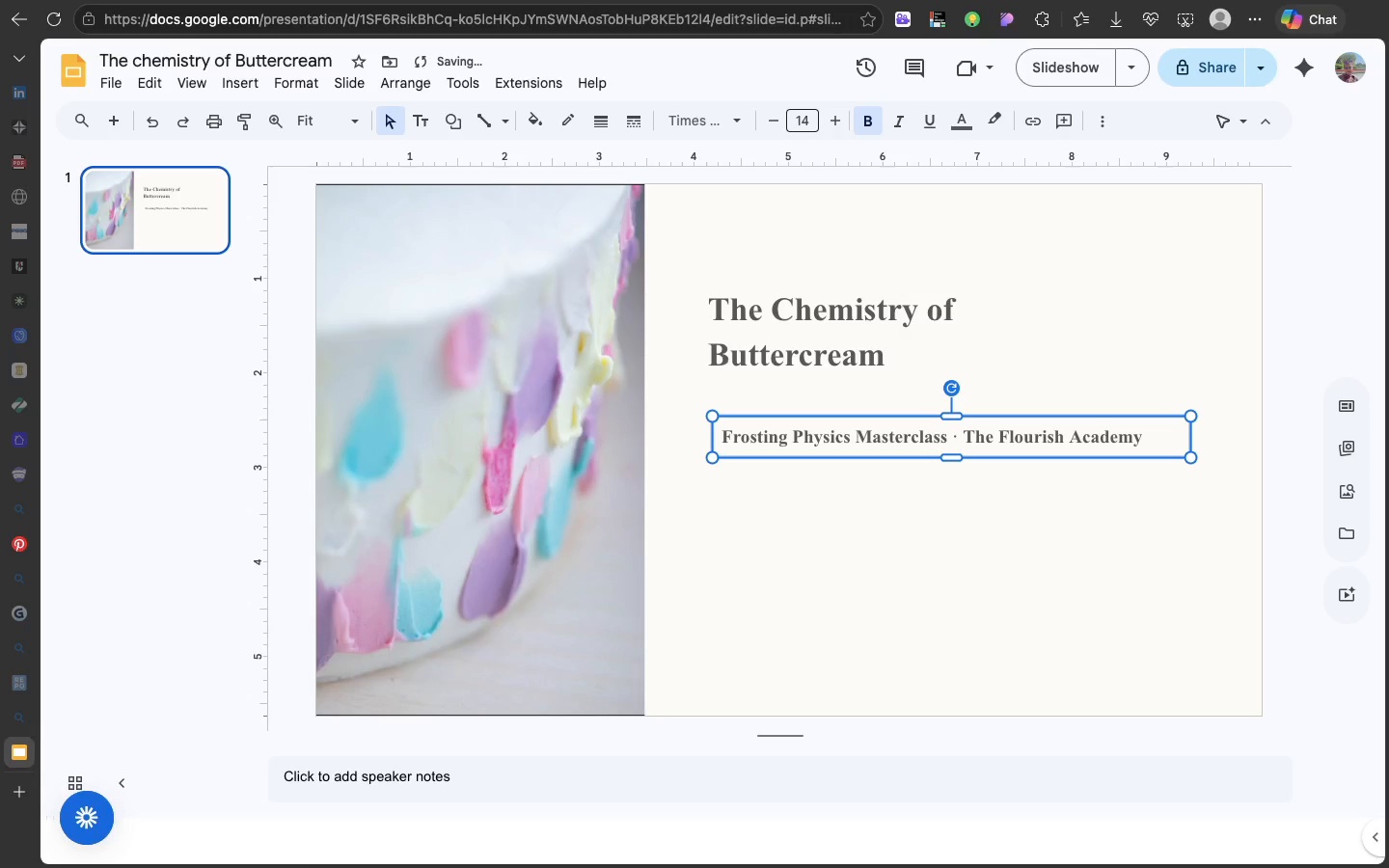 
key(Enter)
 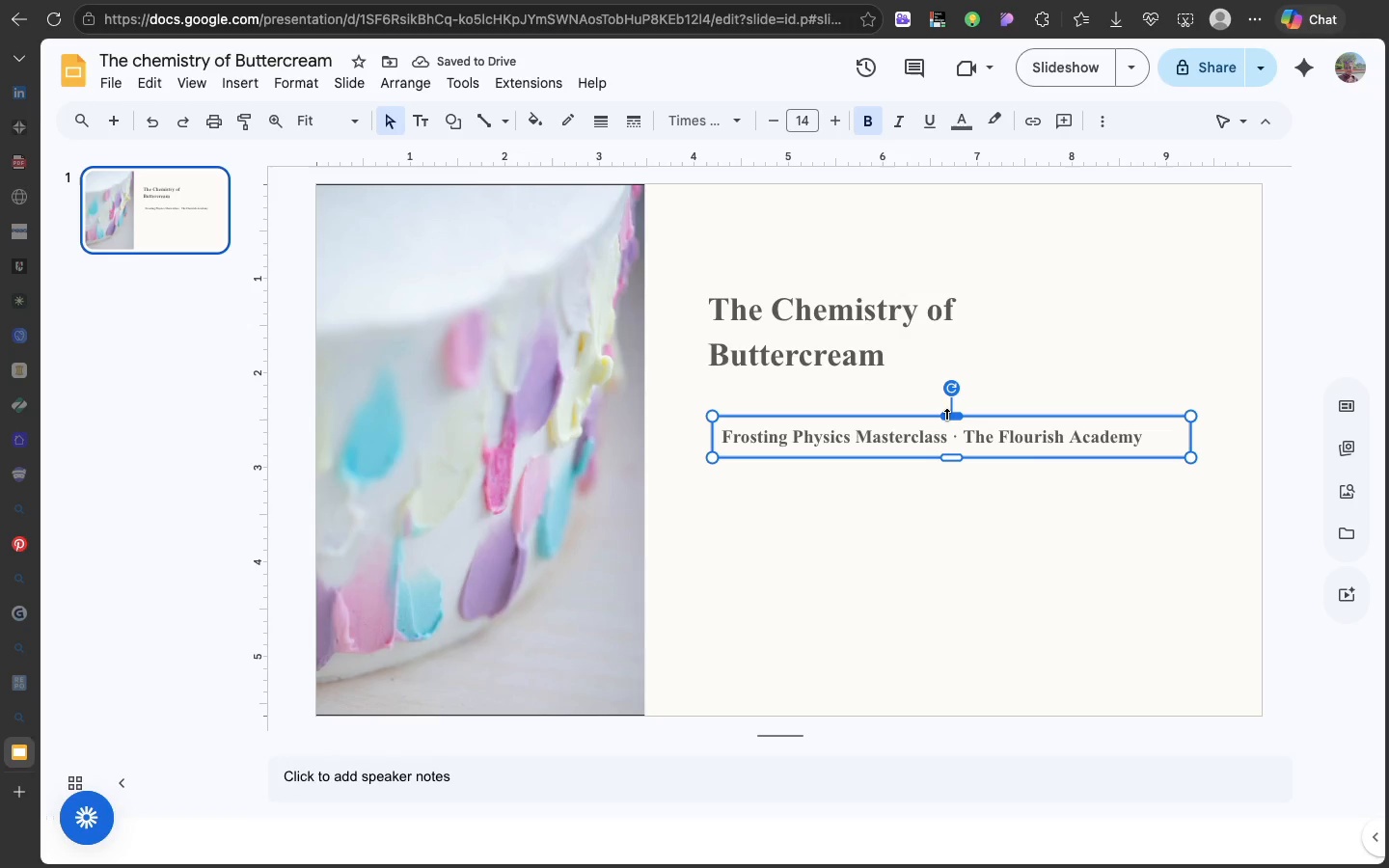 
left_click_drag(start_coordinate=[946, 415], to_coordinate=[919, 418])
 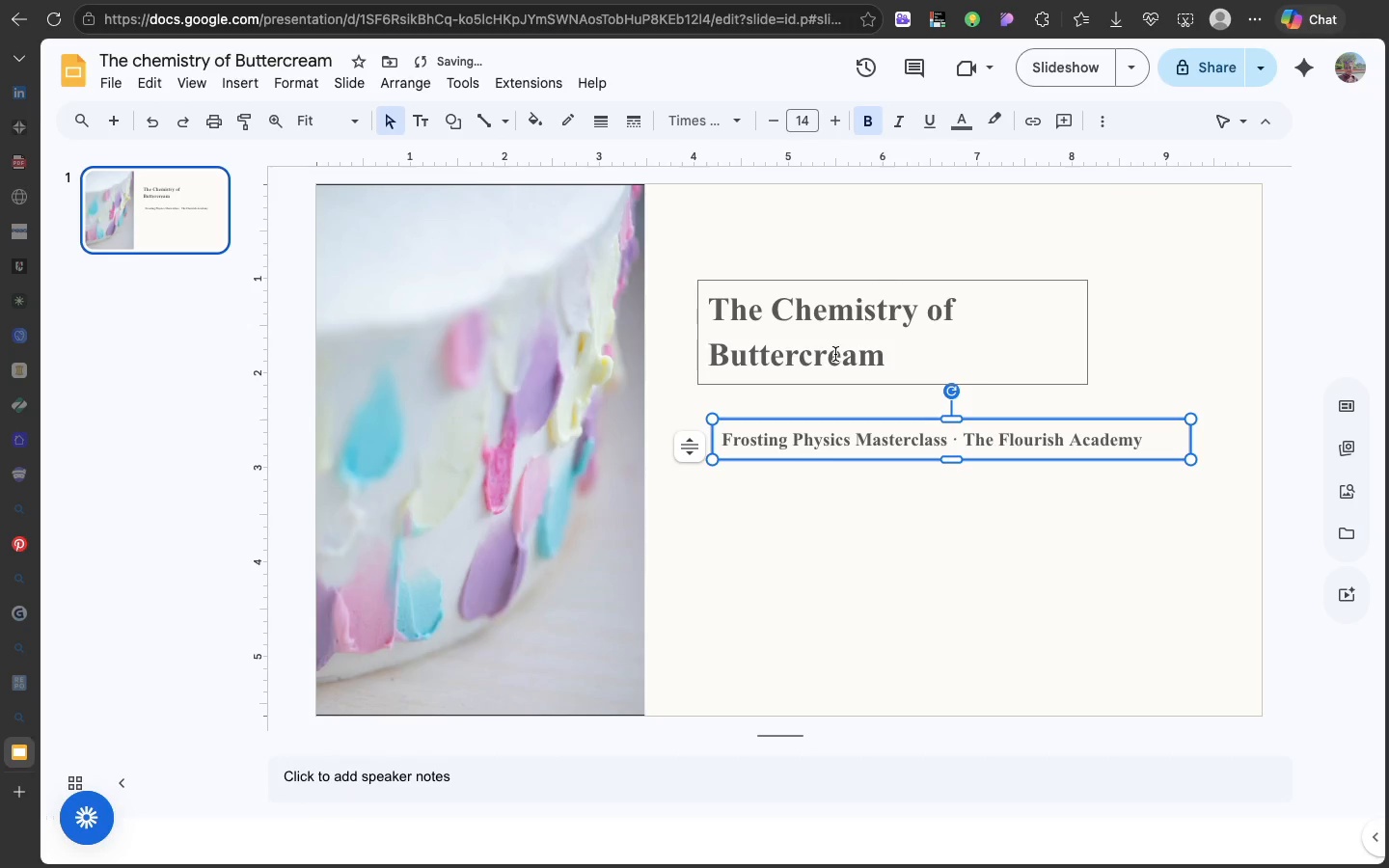 
left_click([835, 354])
 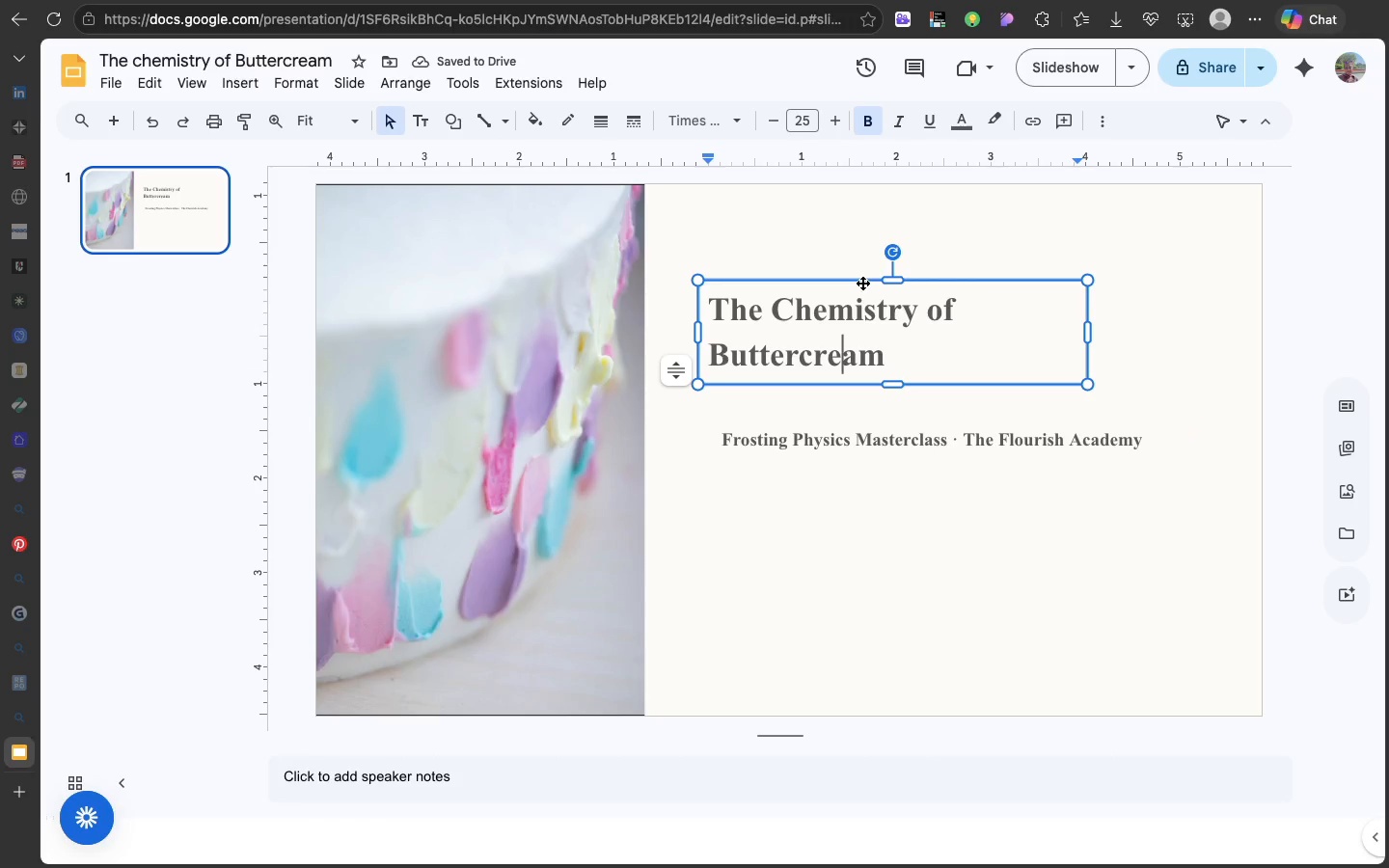 
left_click_drag(start_coordinate=[862, 282], to_coordinate=[876, 282])
 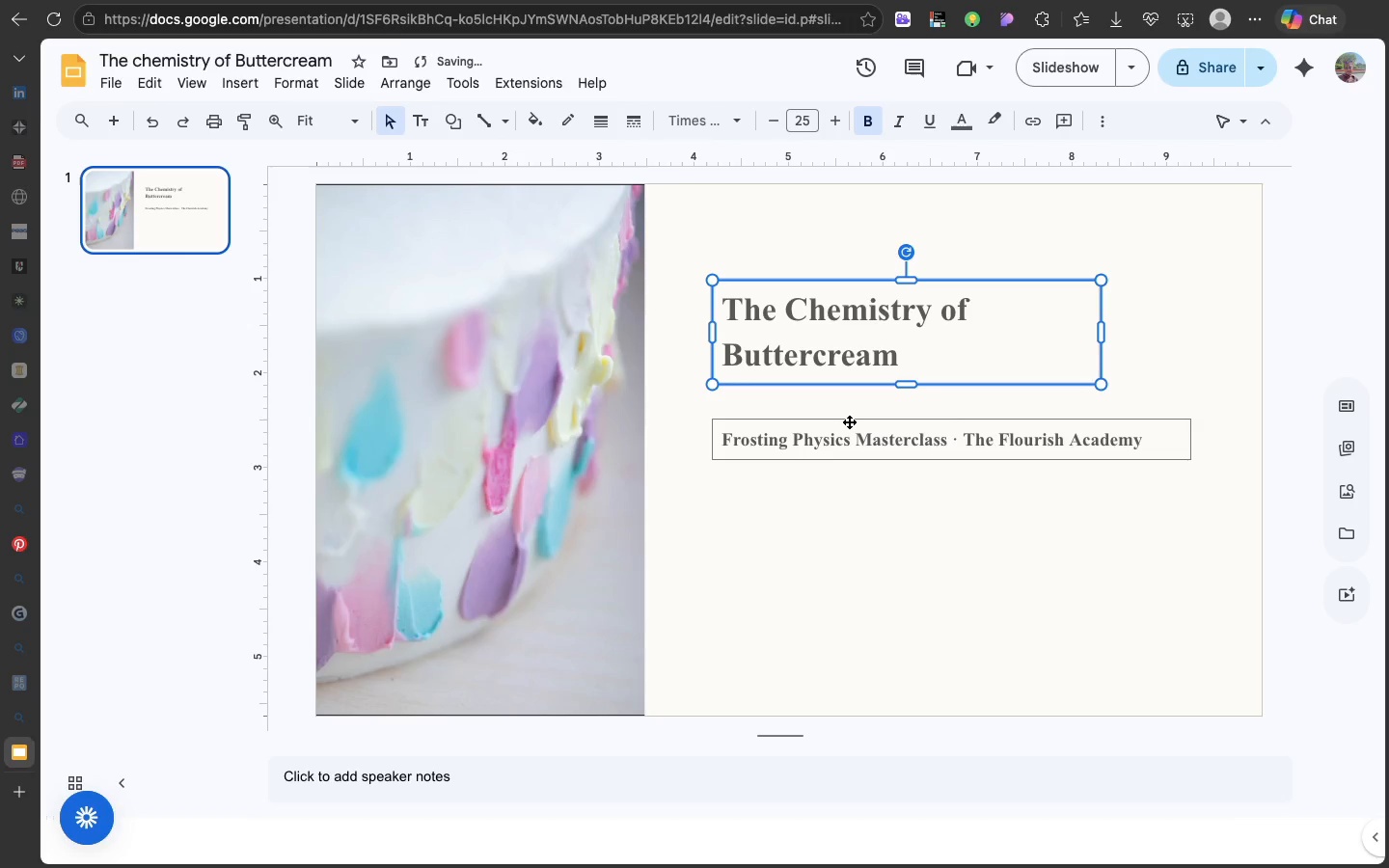 
left_click_drag(start_coordinate=[849, 421], to_coordinate=[838, 422])
 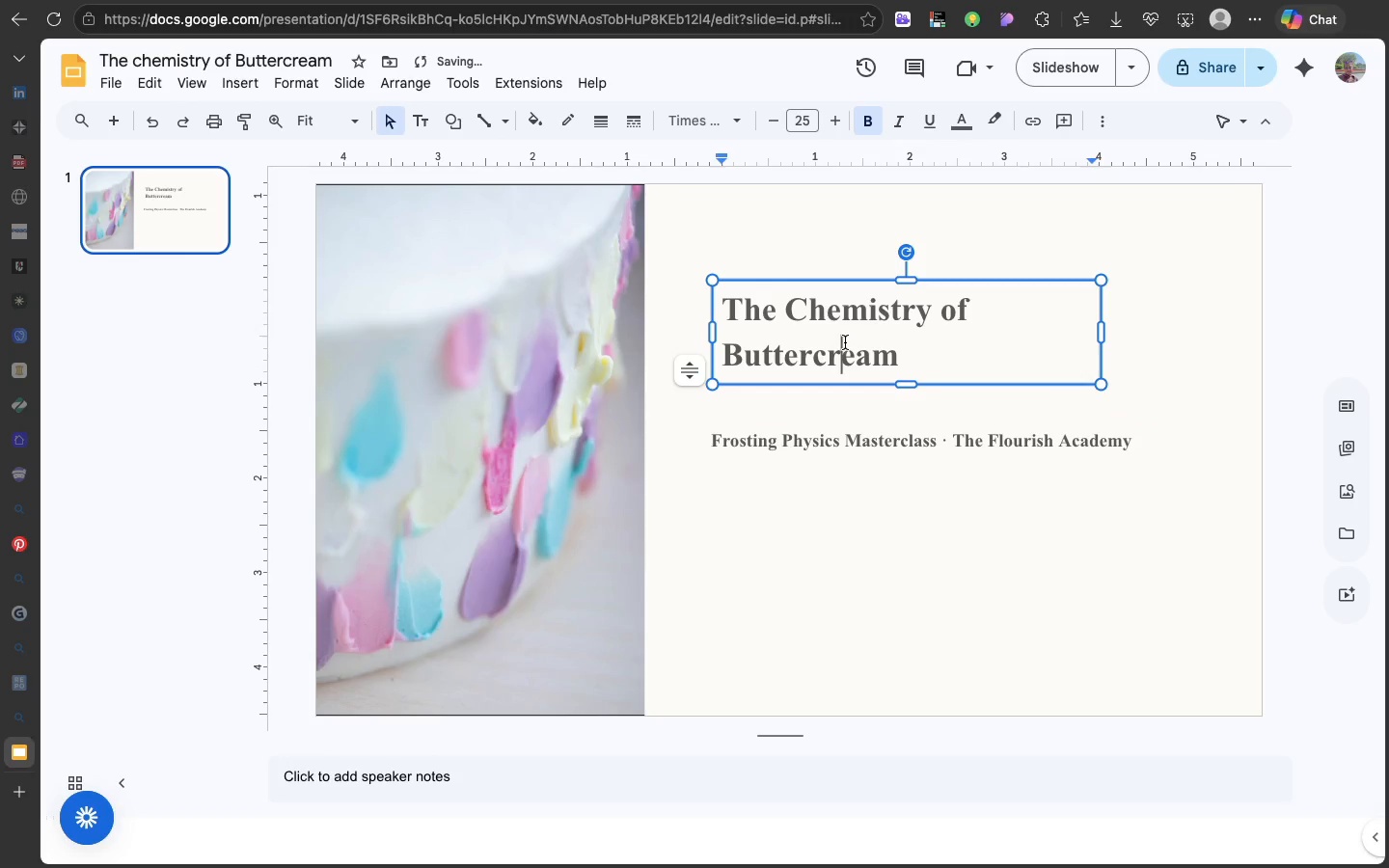 
left_click([845, 342])
 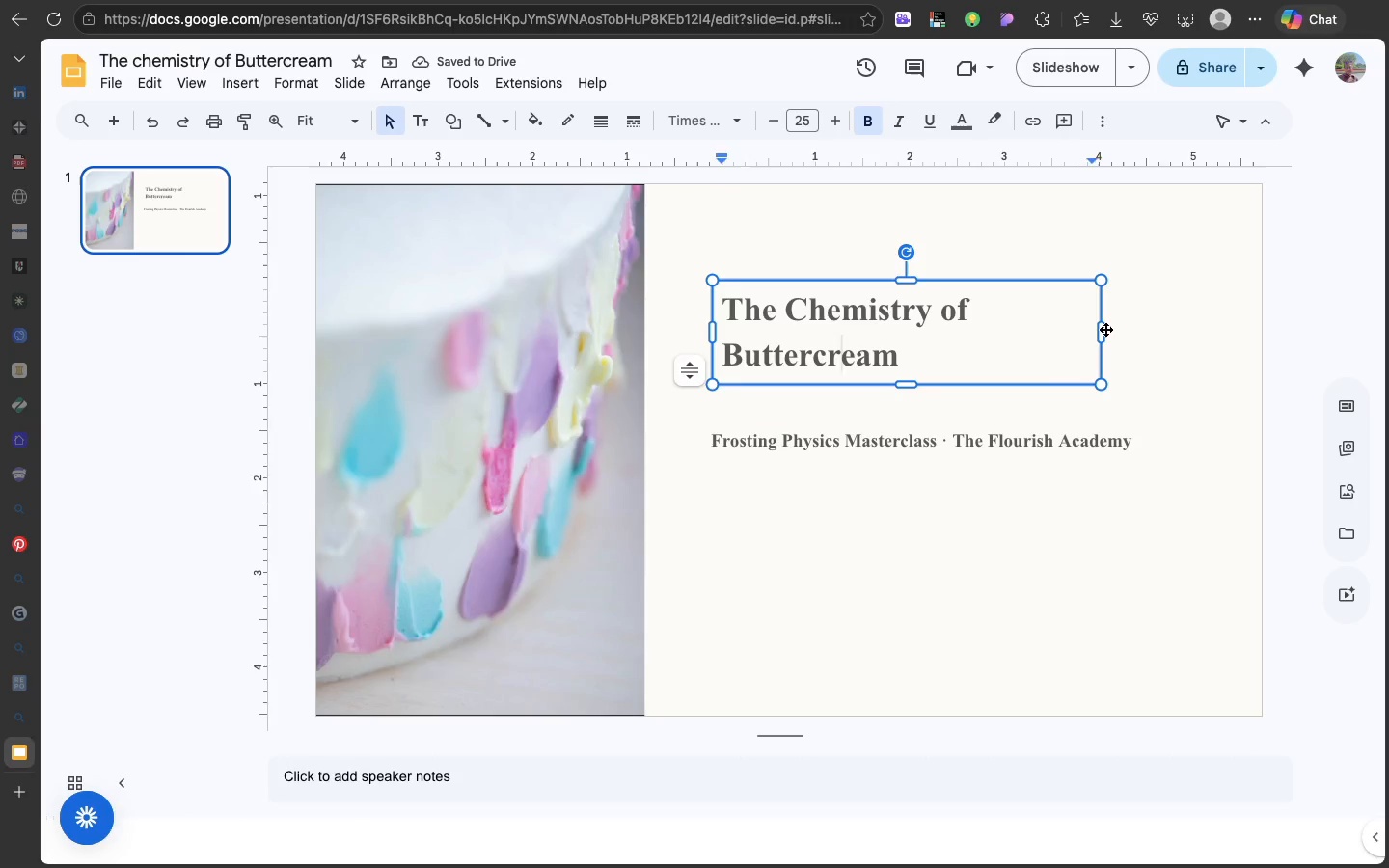 
left_click_drag(start_coordinate=[1105, 329], to_coordinate=[1137, 329])
 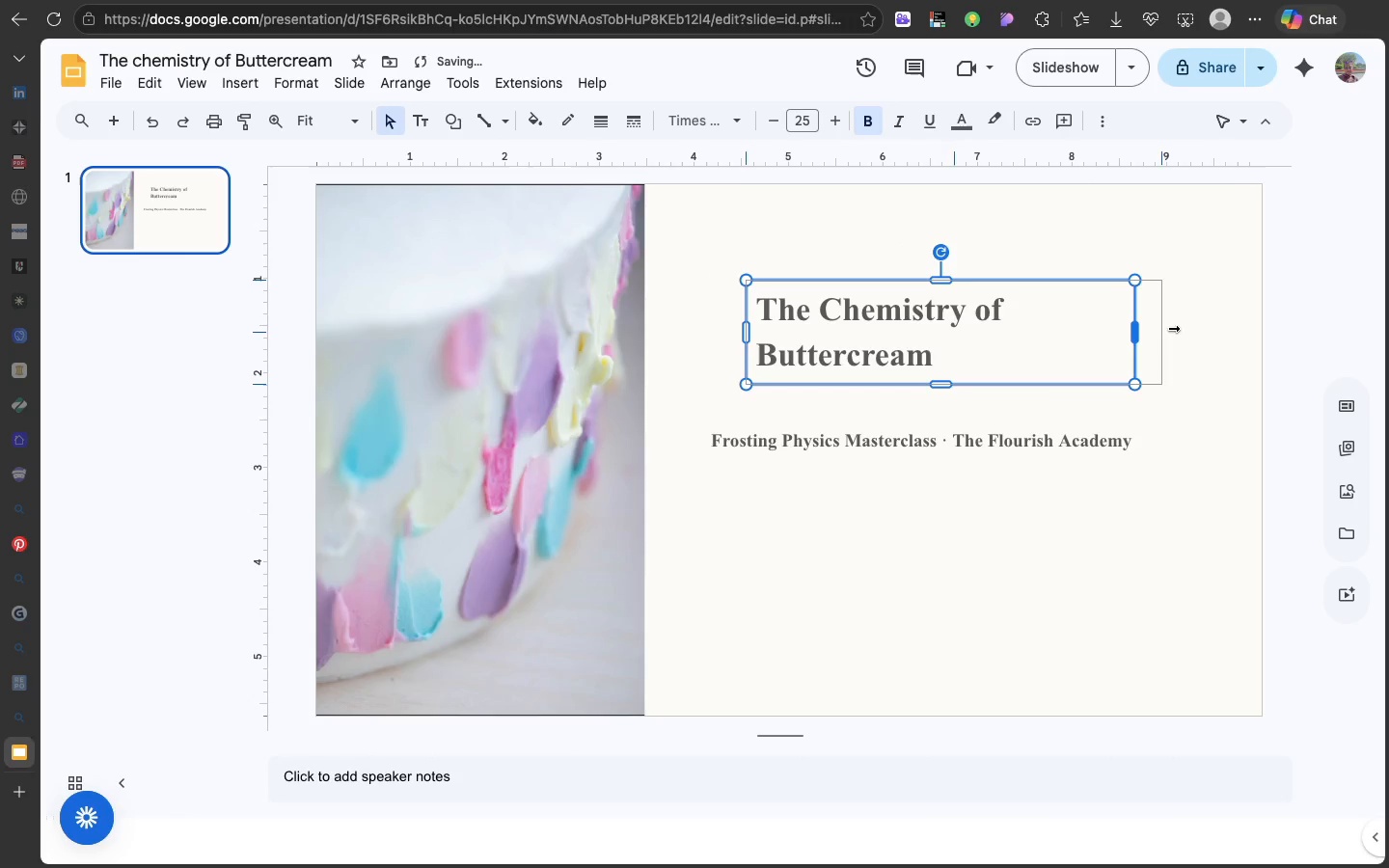 
left_click_drag(start_coordinate=[1137, 328], to_coordinate=[1214, 326])
 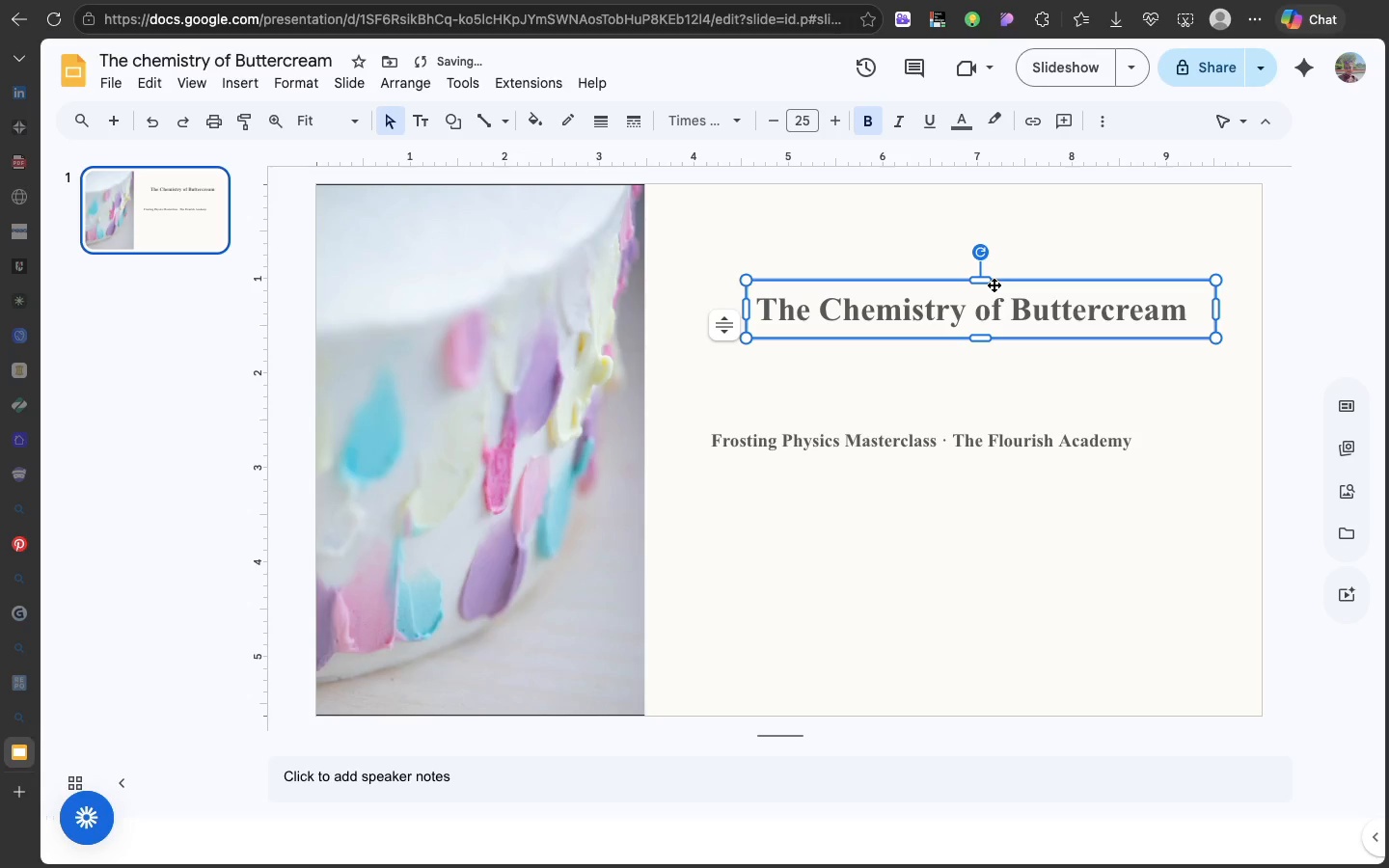 
left_click_drag(start_coordinate=[994, 284], to_coordinate=[961, 353])
 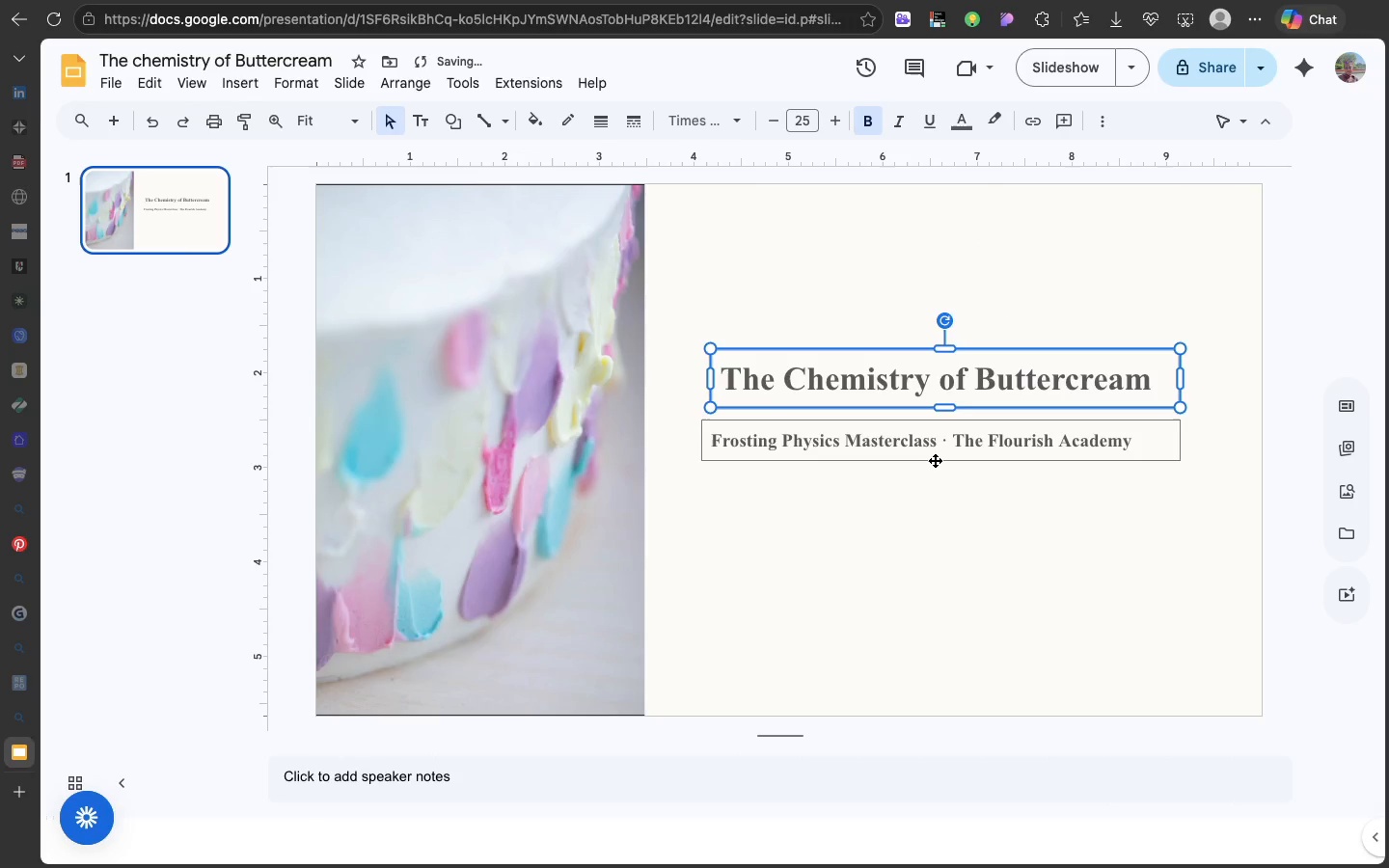 
left_click([935, 460])
 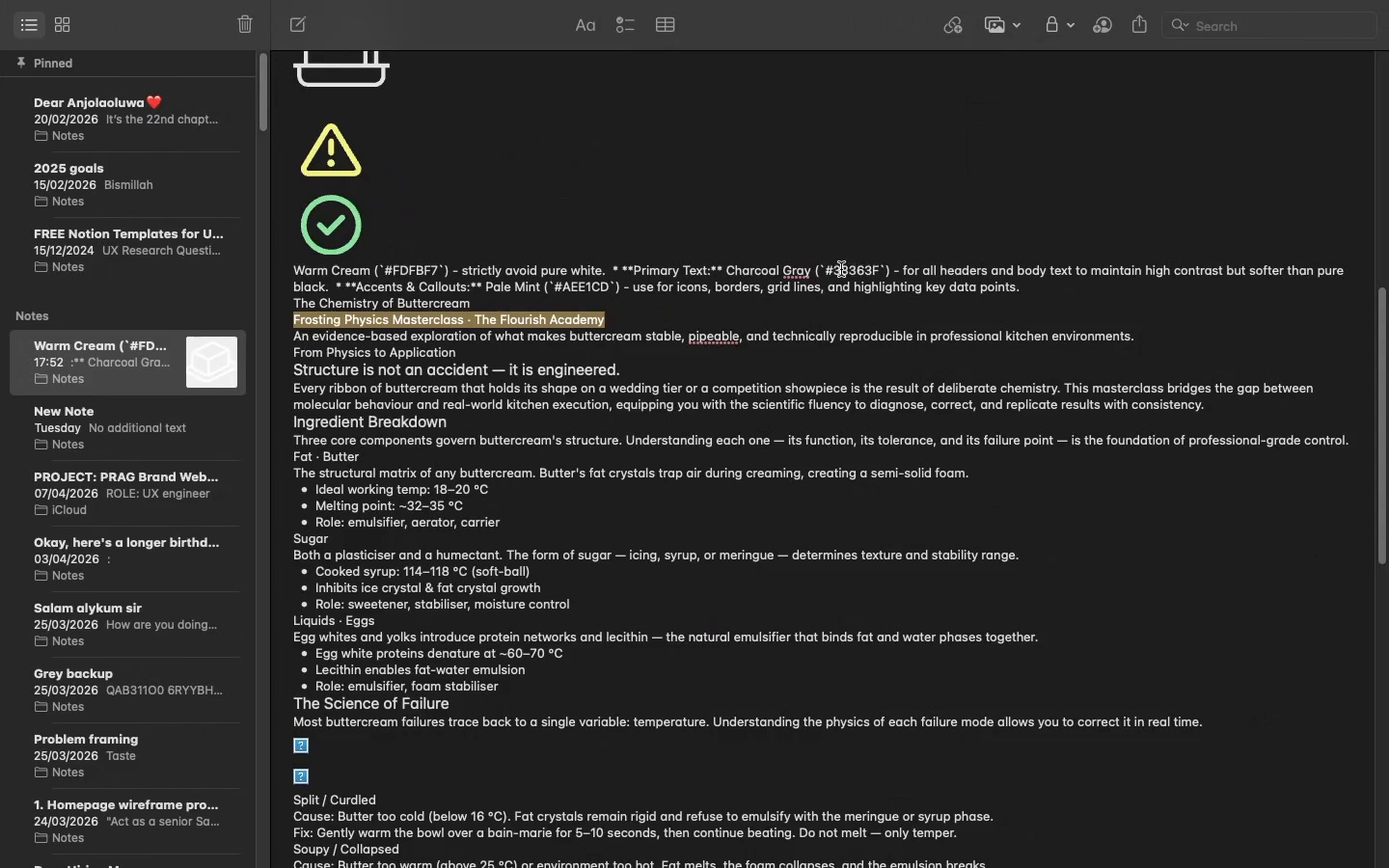 
wait(5.73)
 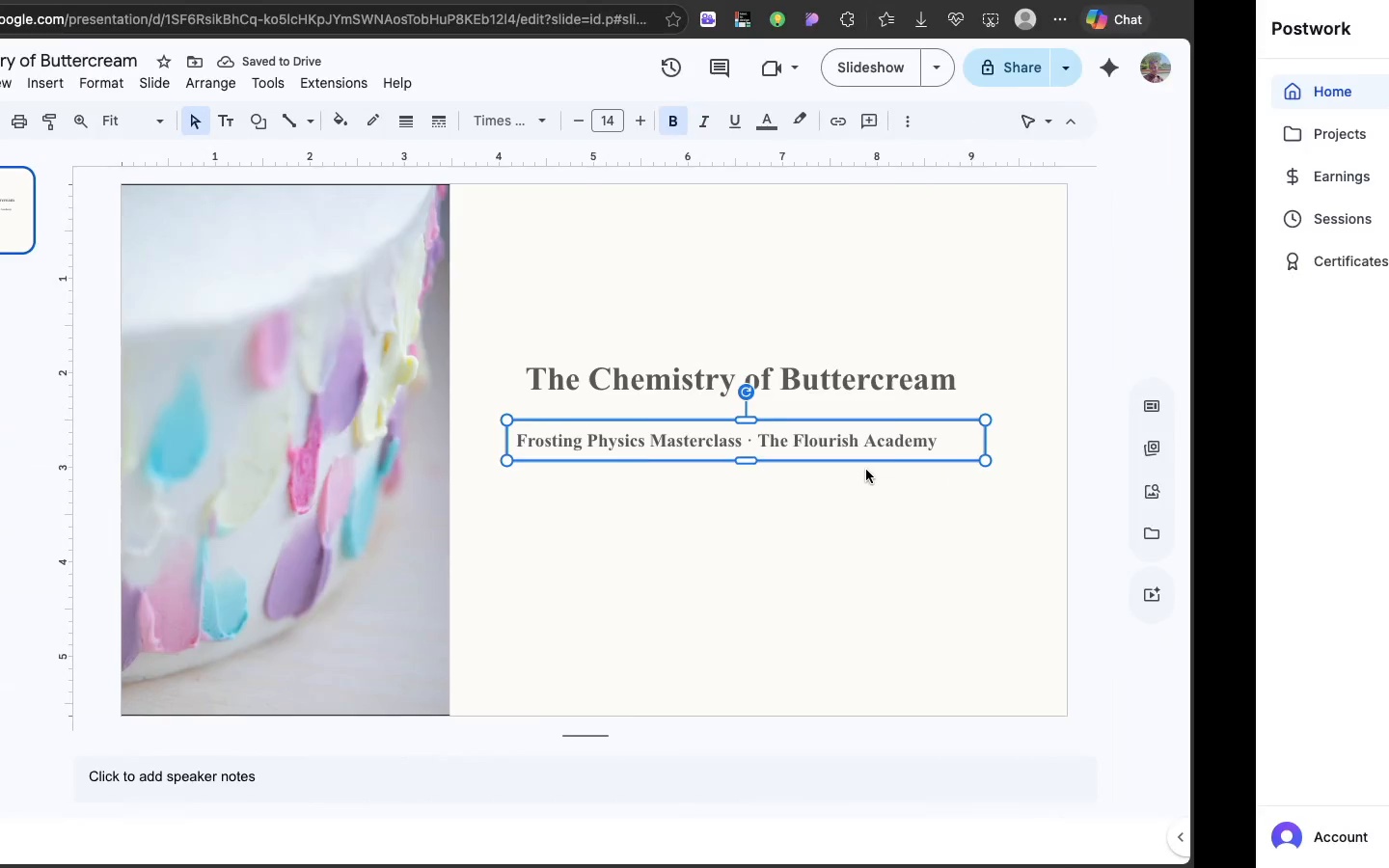 
left_click([836, 270])
 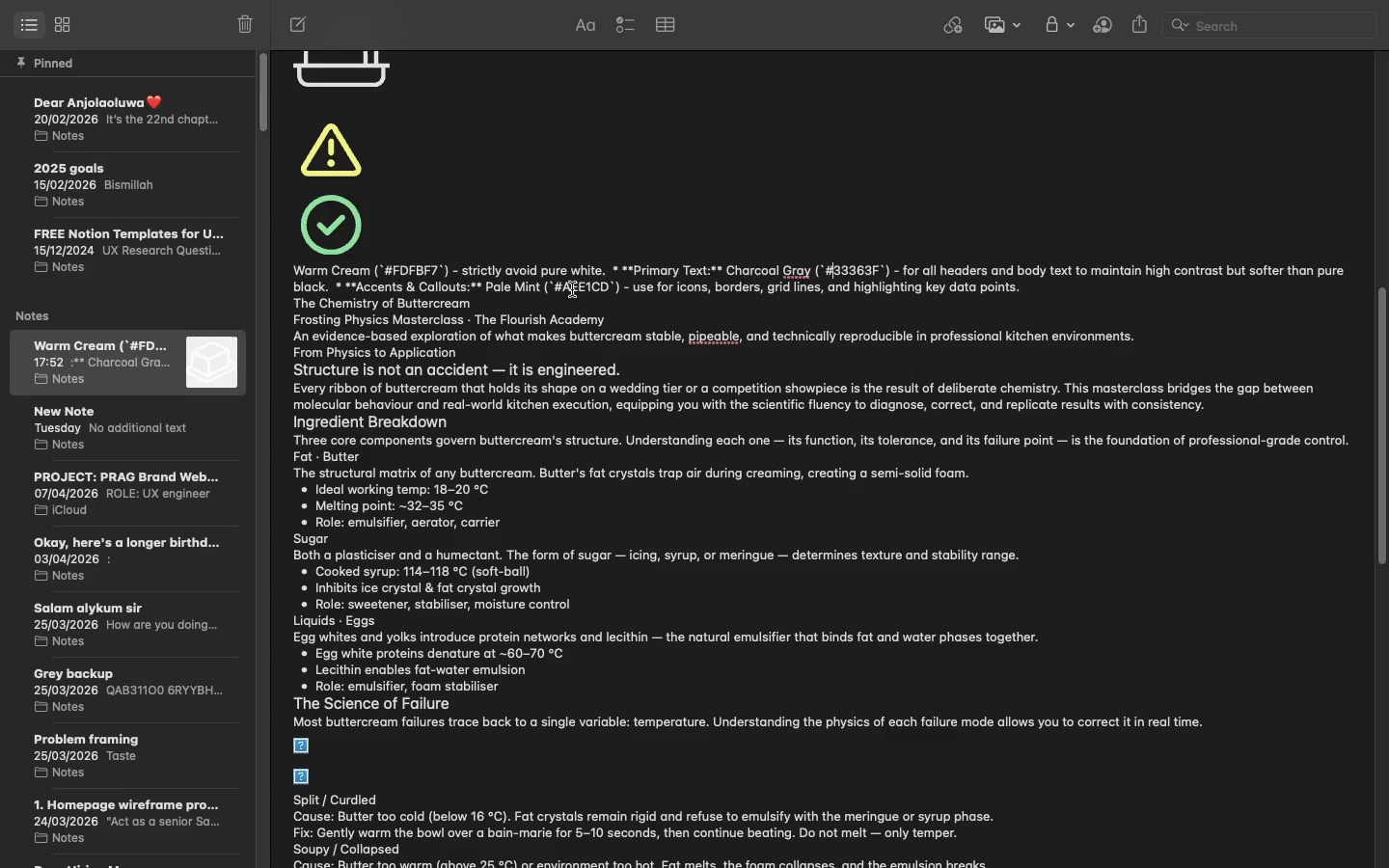 
double_click([572, 289])
 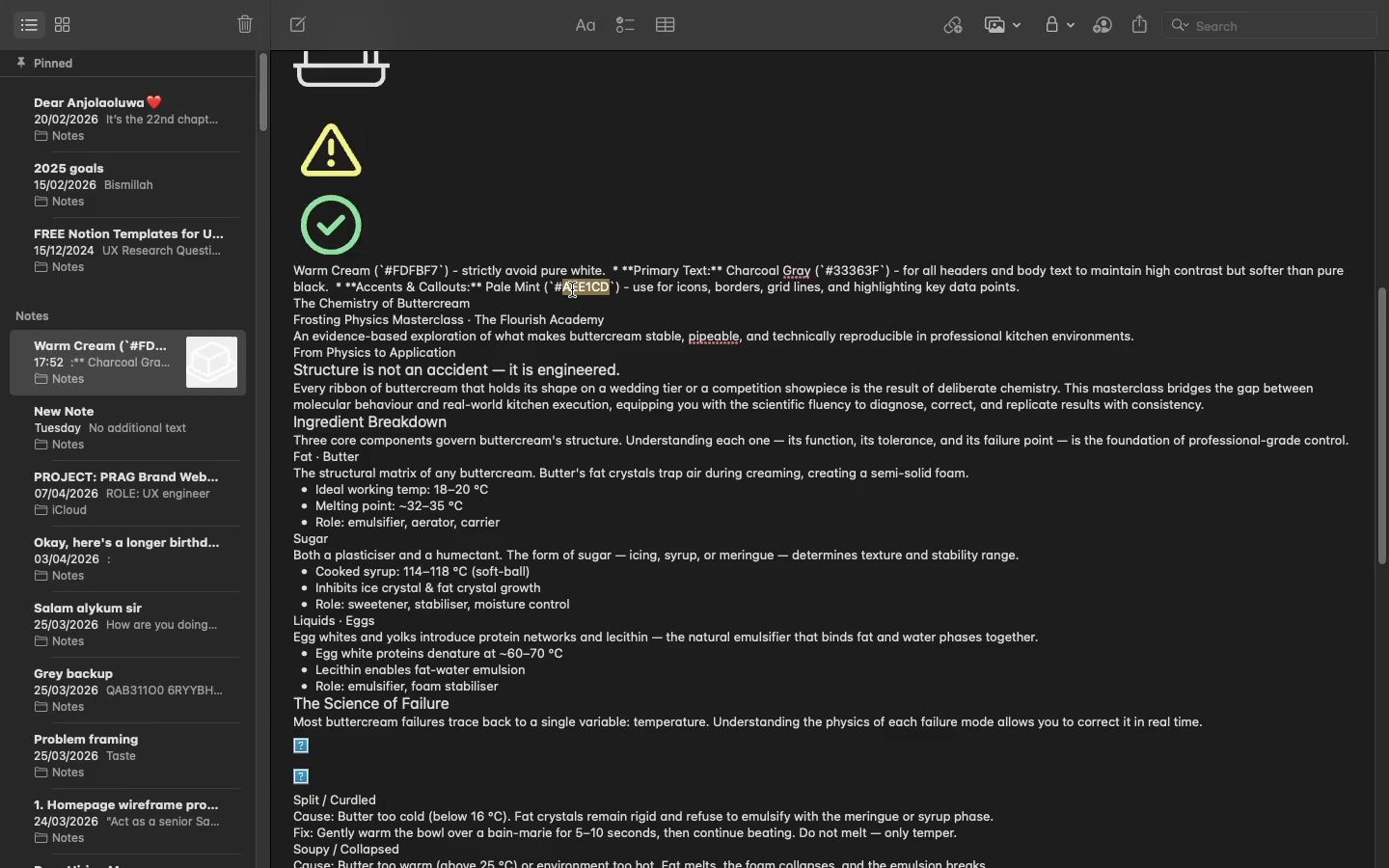 
key(Meta+C)
 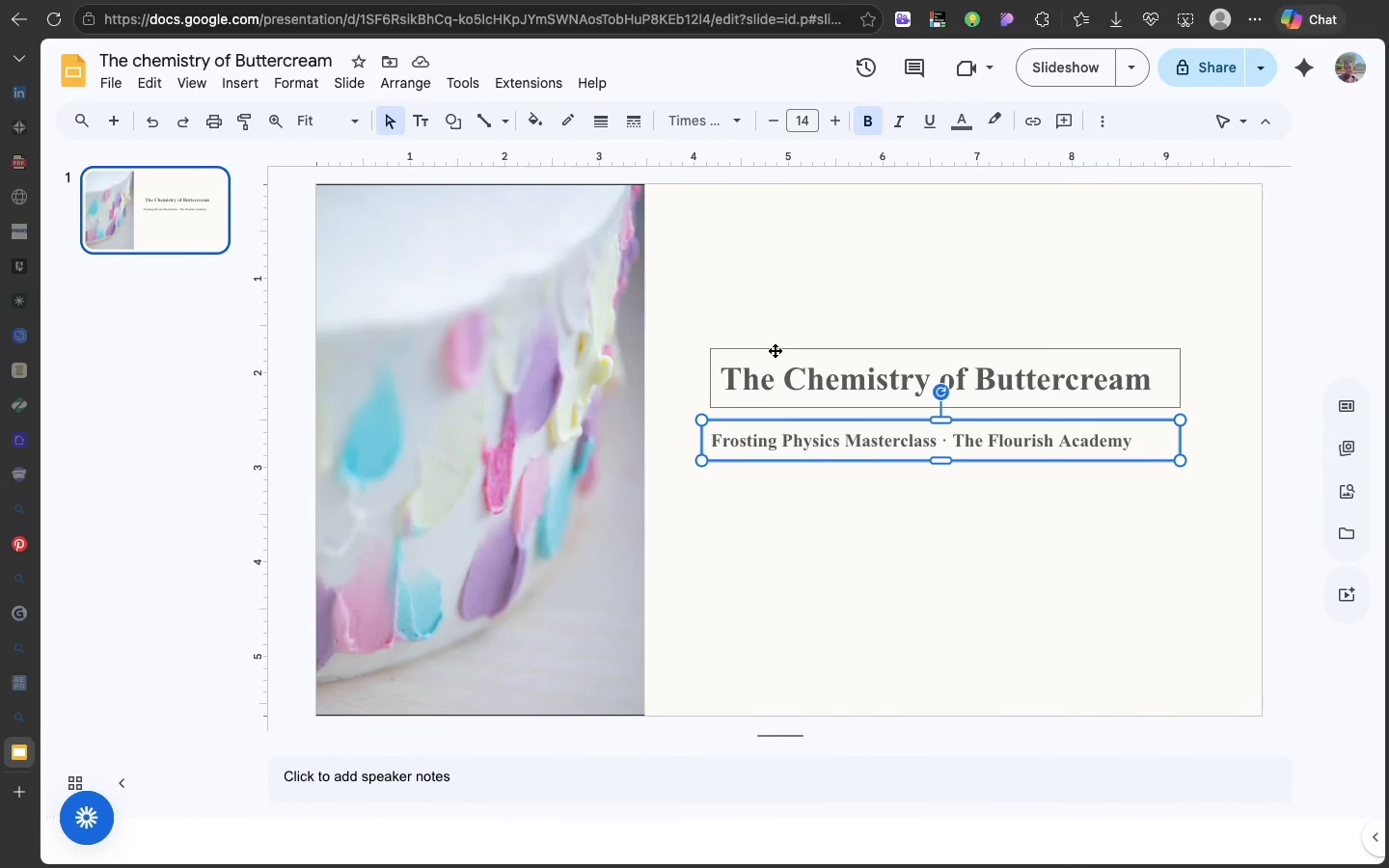 
left_click([775, 354])
 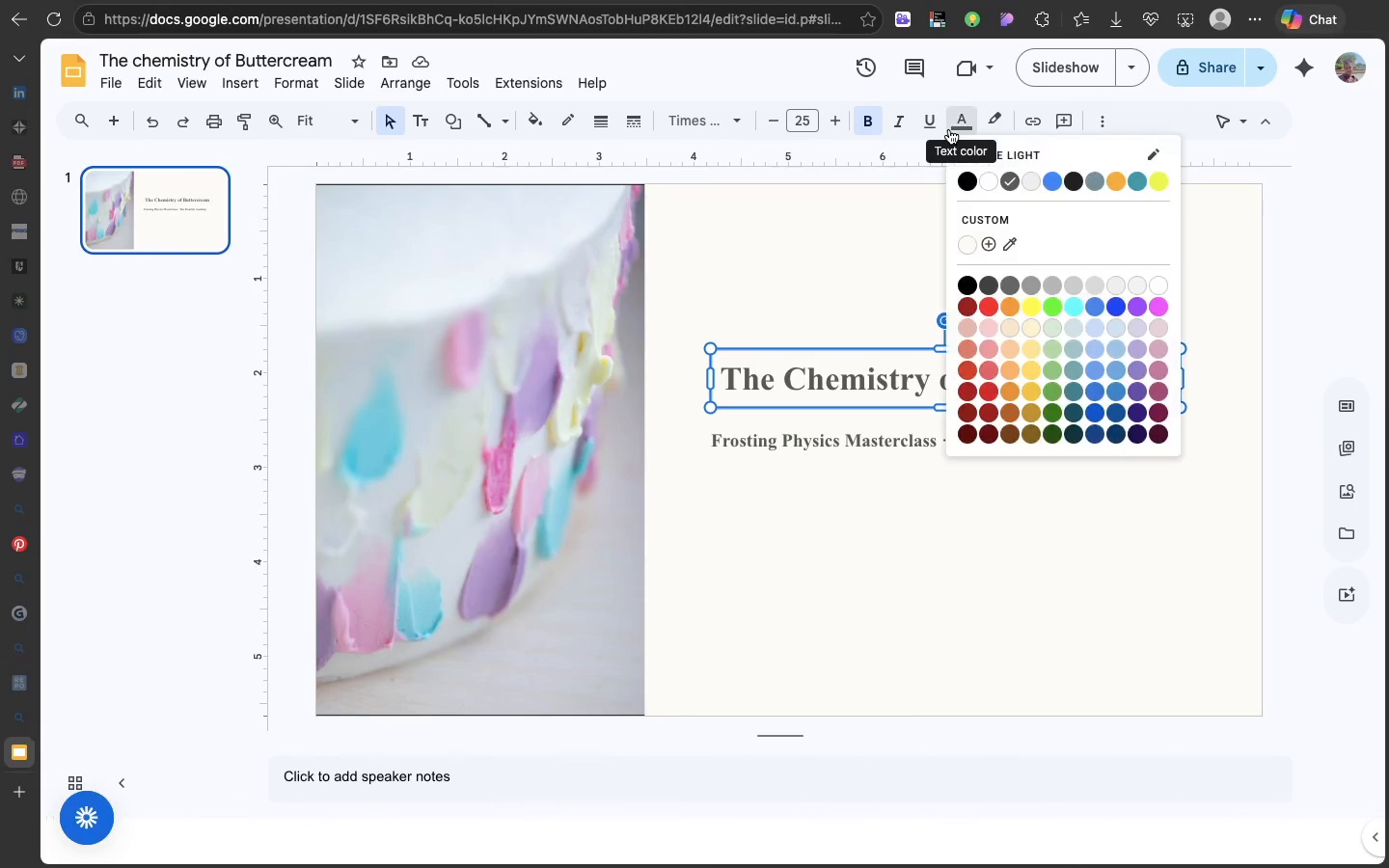 
left_click([949, 129])
 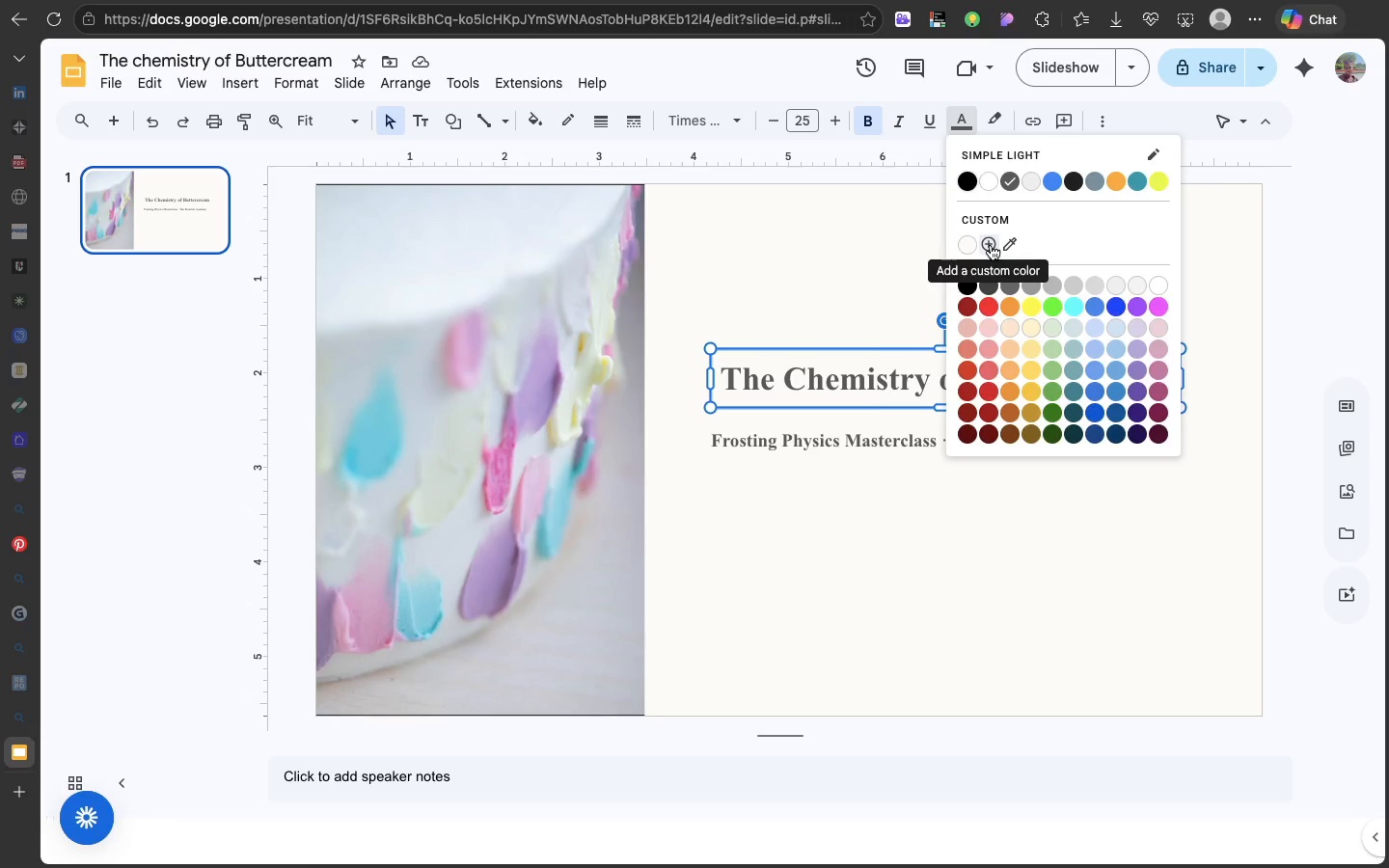 
left_click([991, 245])
 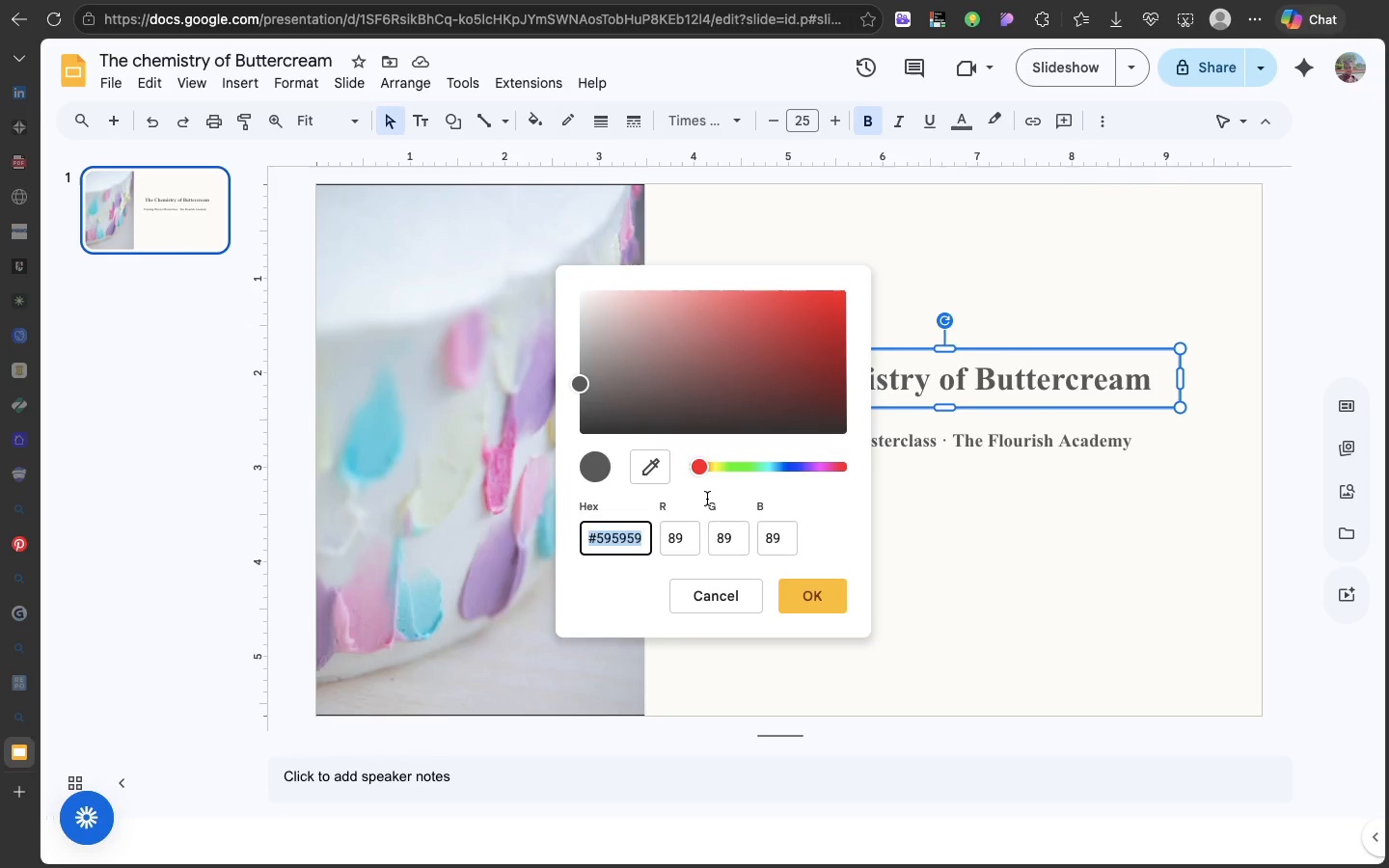 
key(Meta+V)
 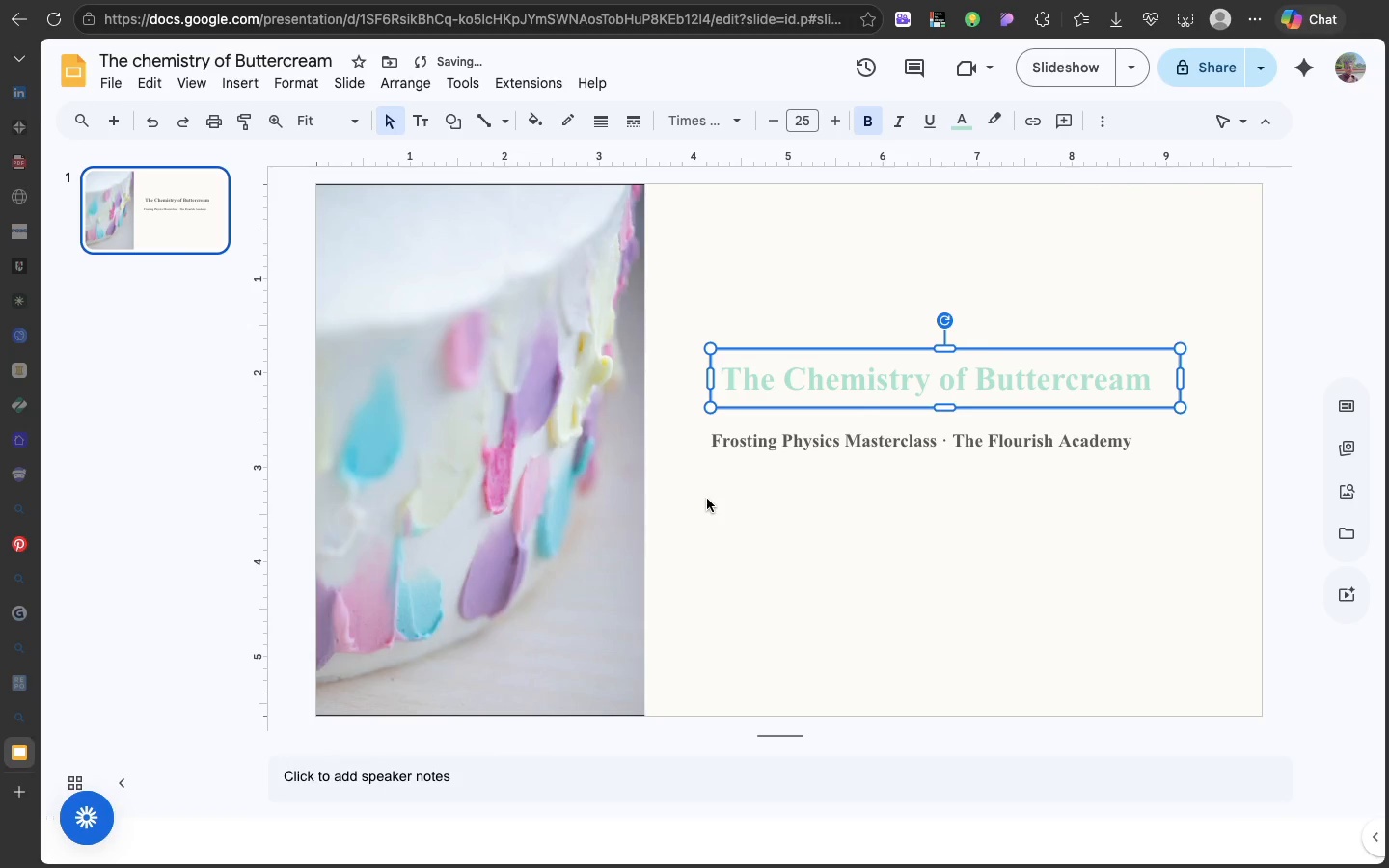 
key(Enter)
 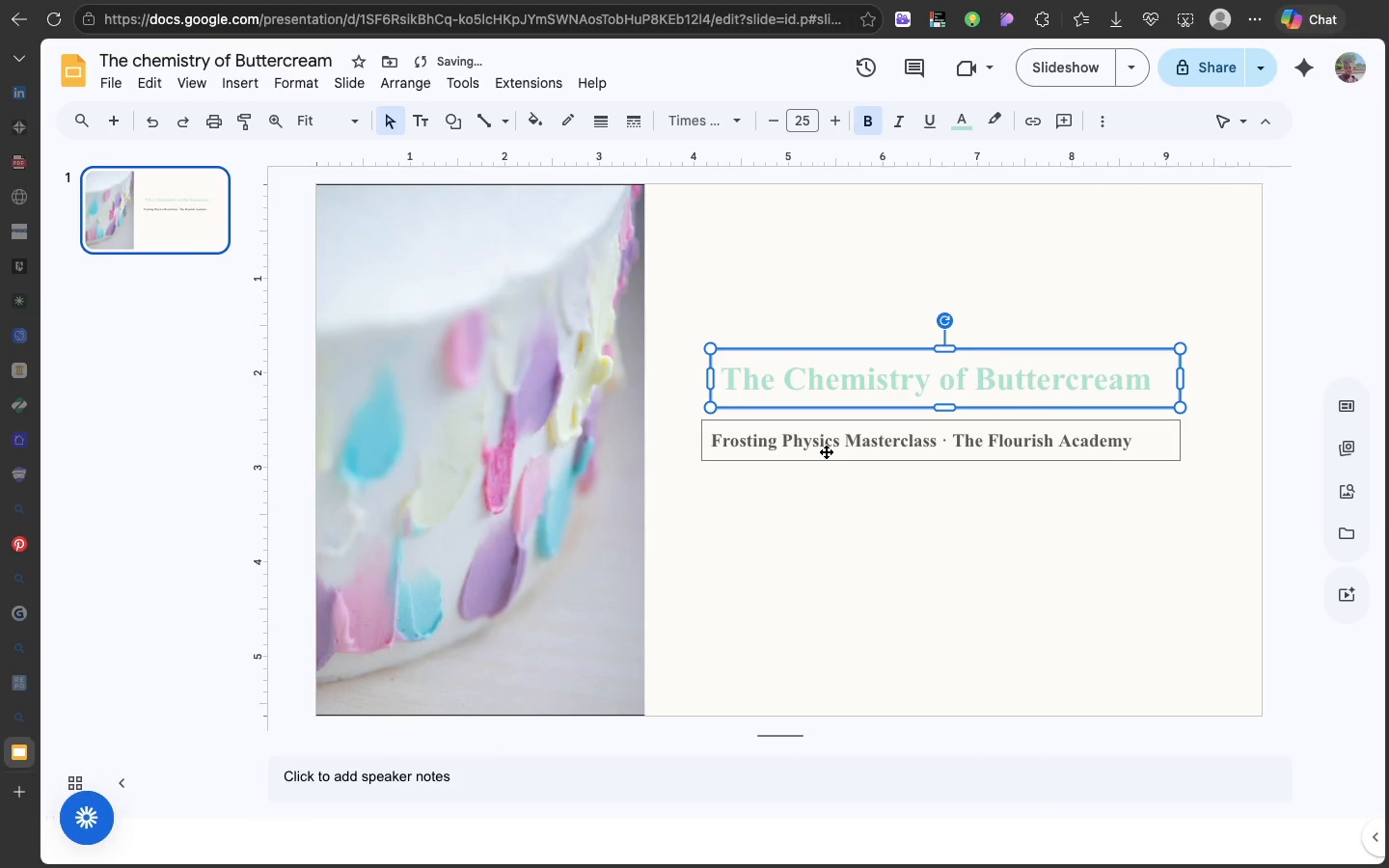 
left_click([826, 451])
 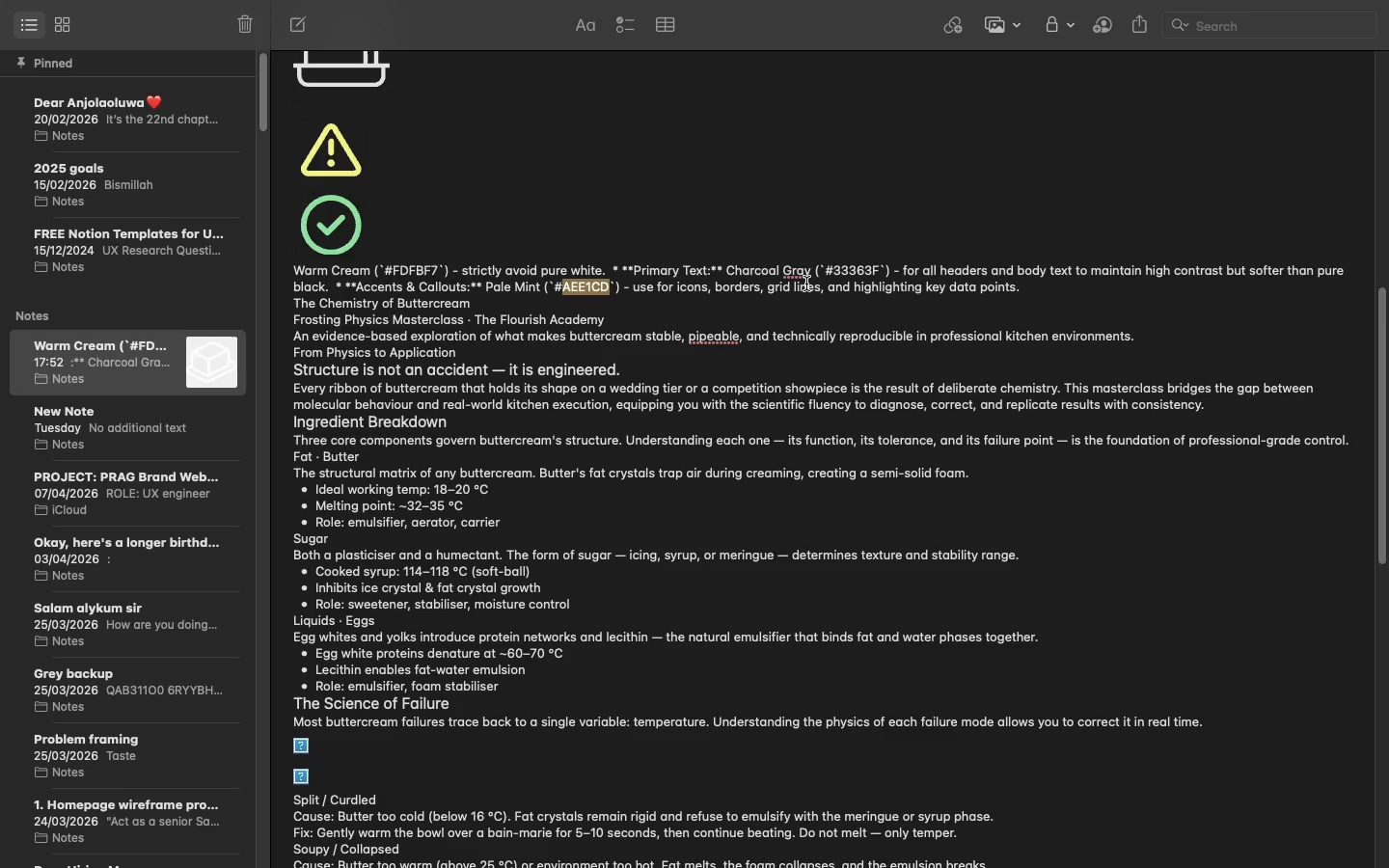 
wait(11.57)
 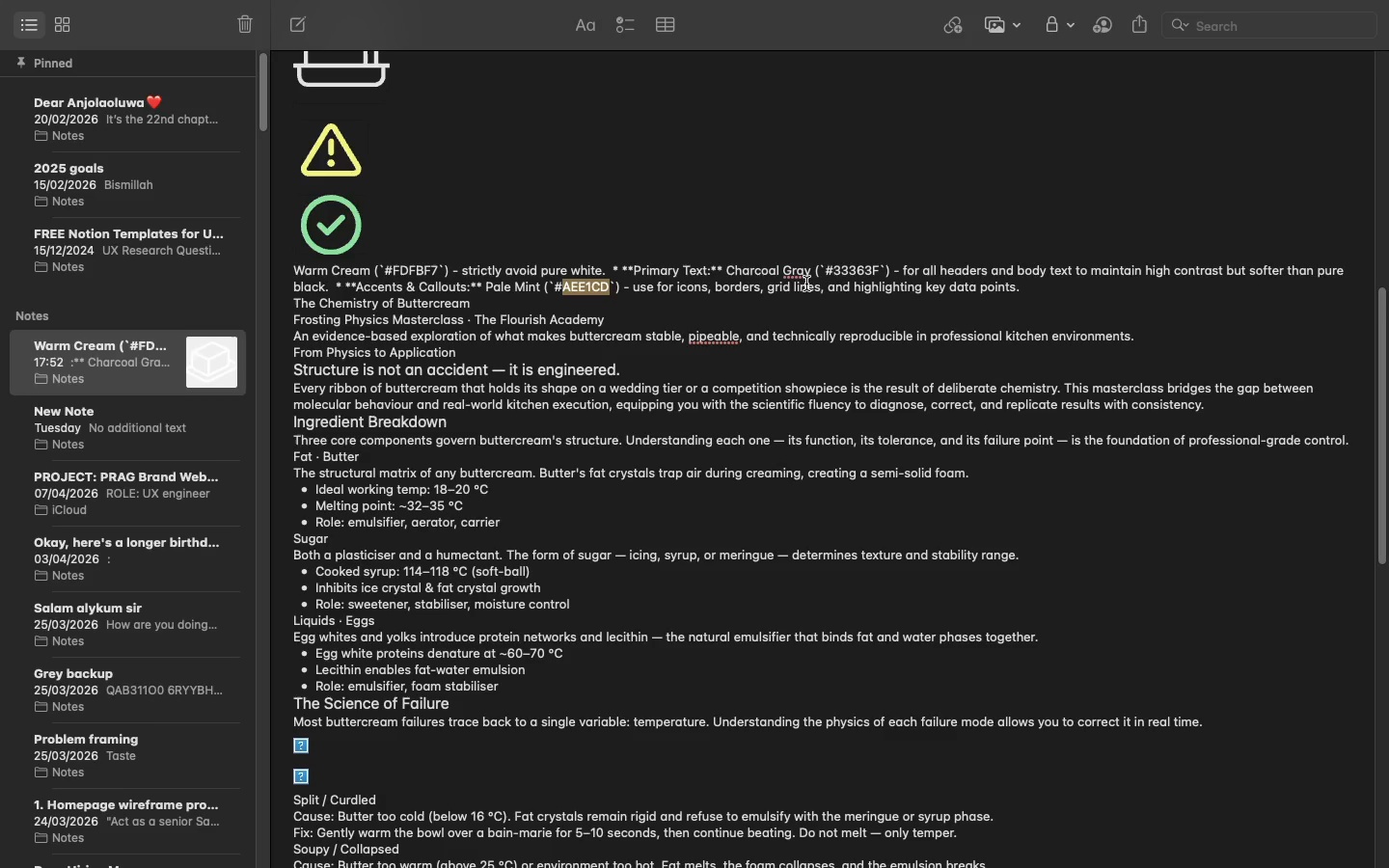 
double_click([859, 269])
 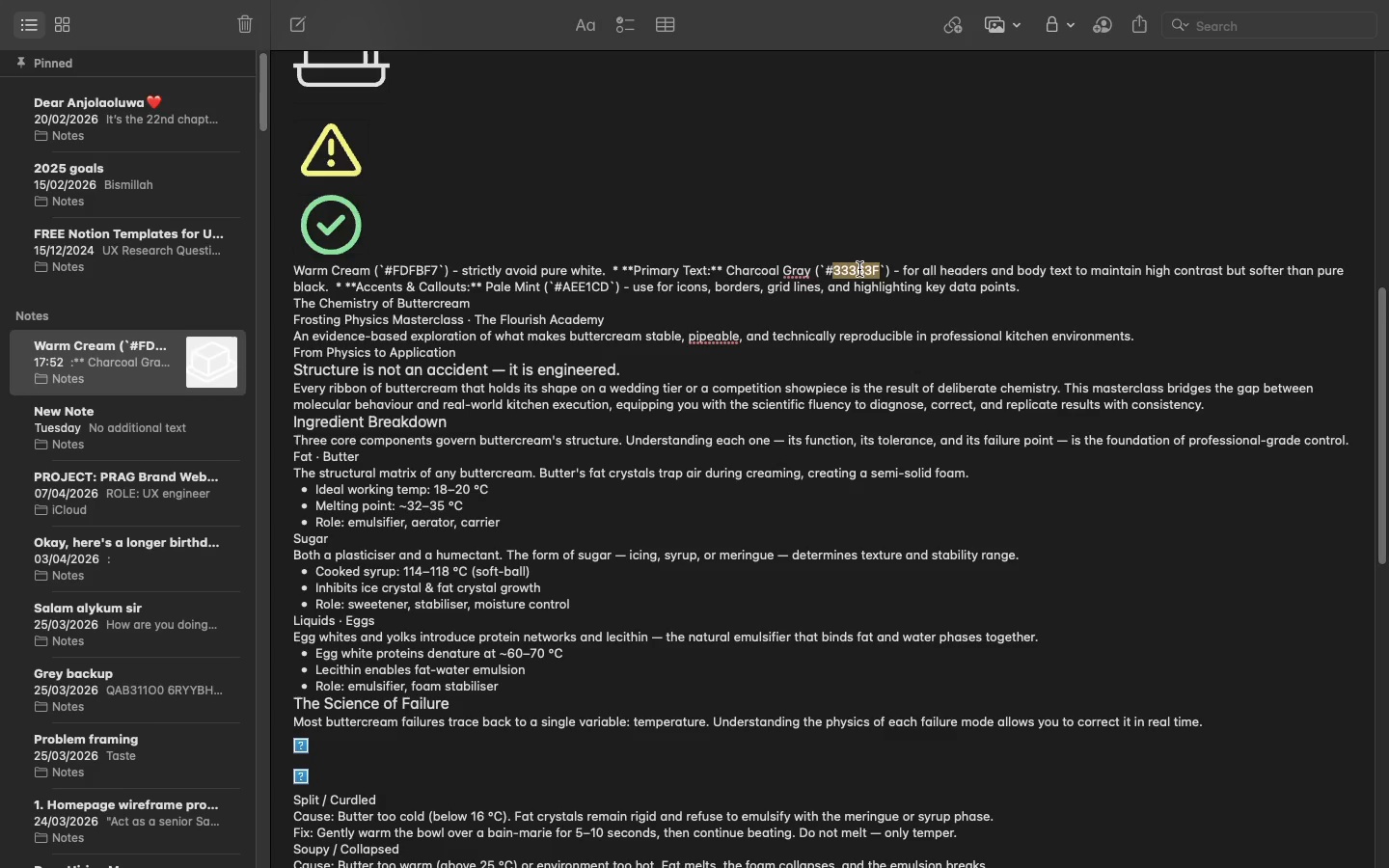 
key(Meta+C)
 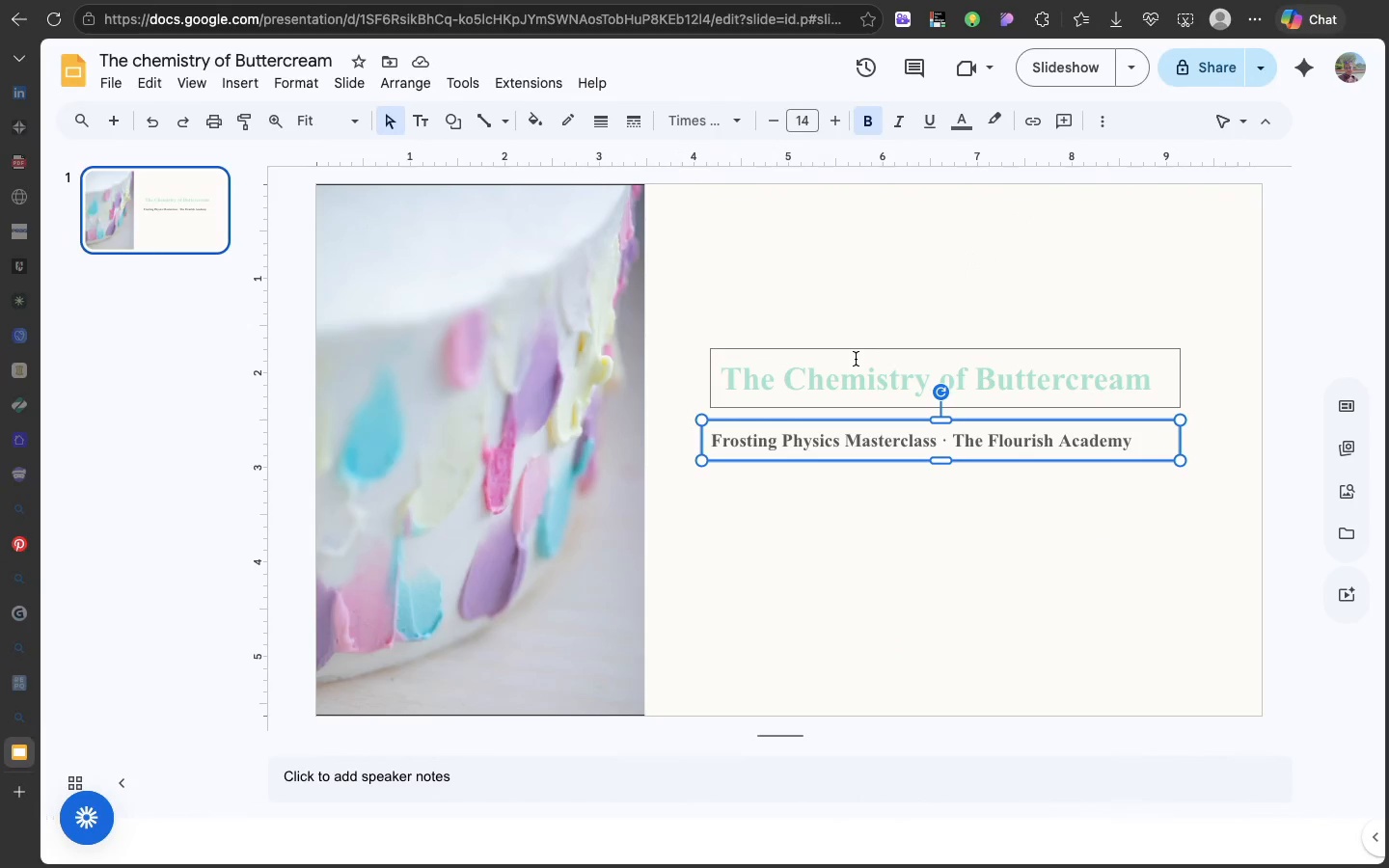 
left_click([856, 359])
 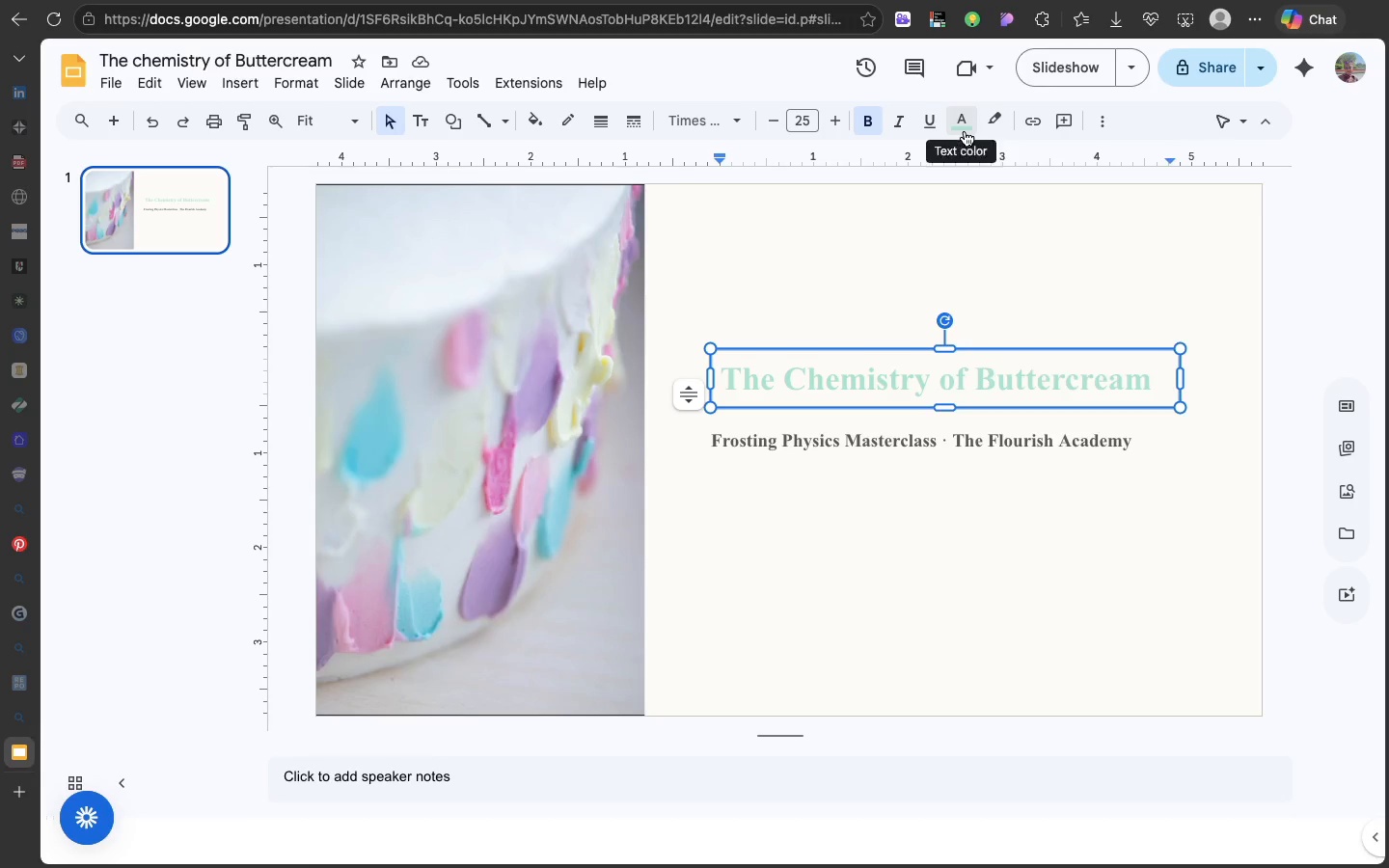 
left_click([965, 131])
 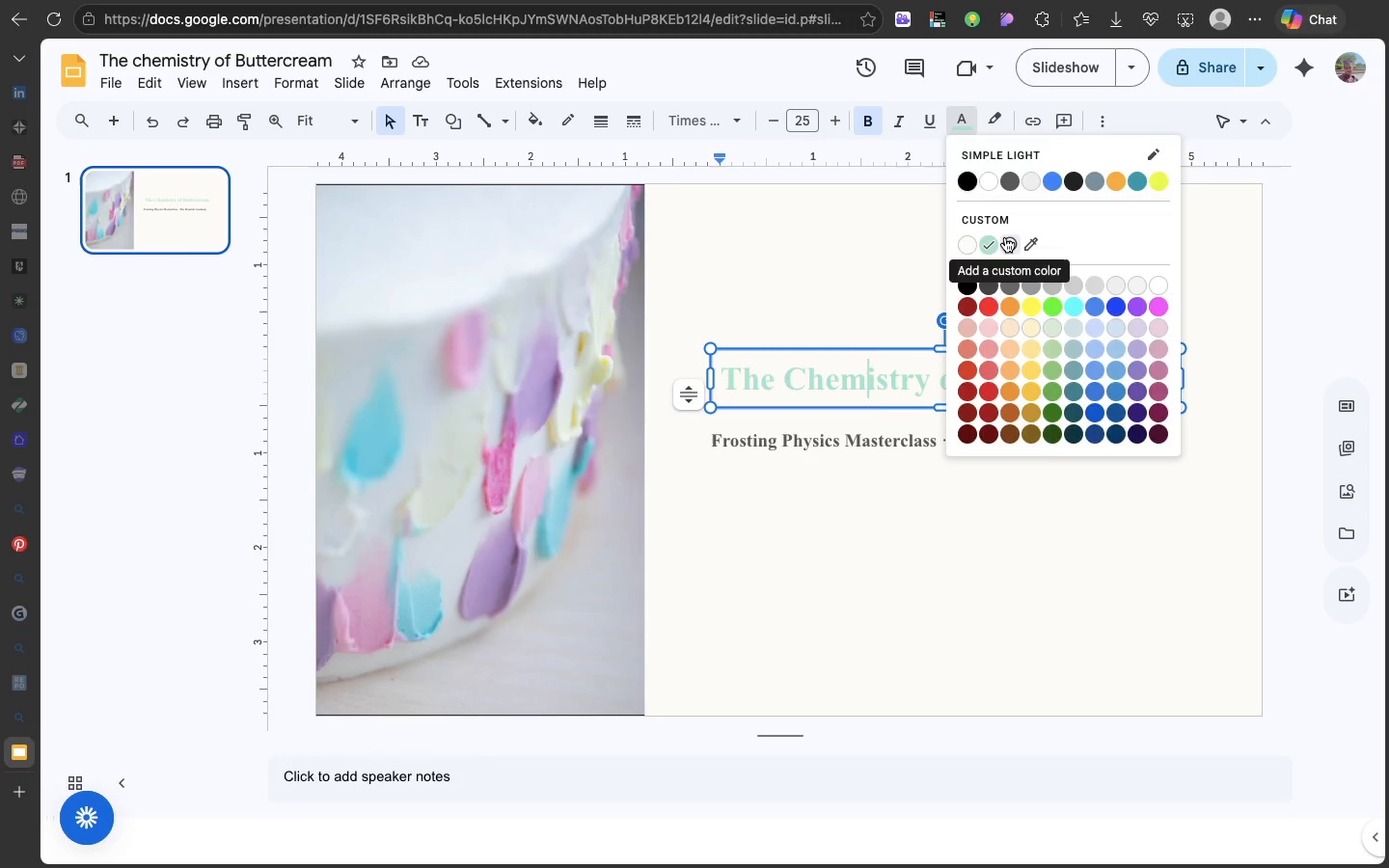 
left_click([1005, 237])
 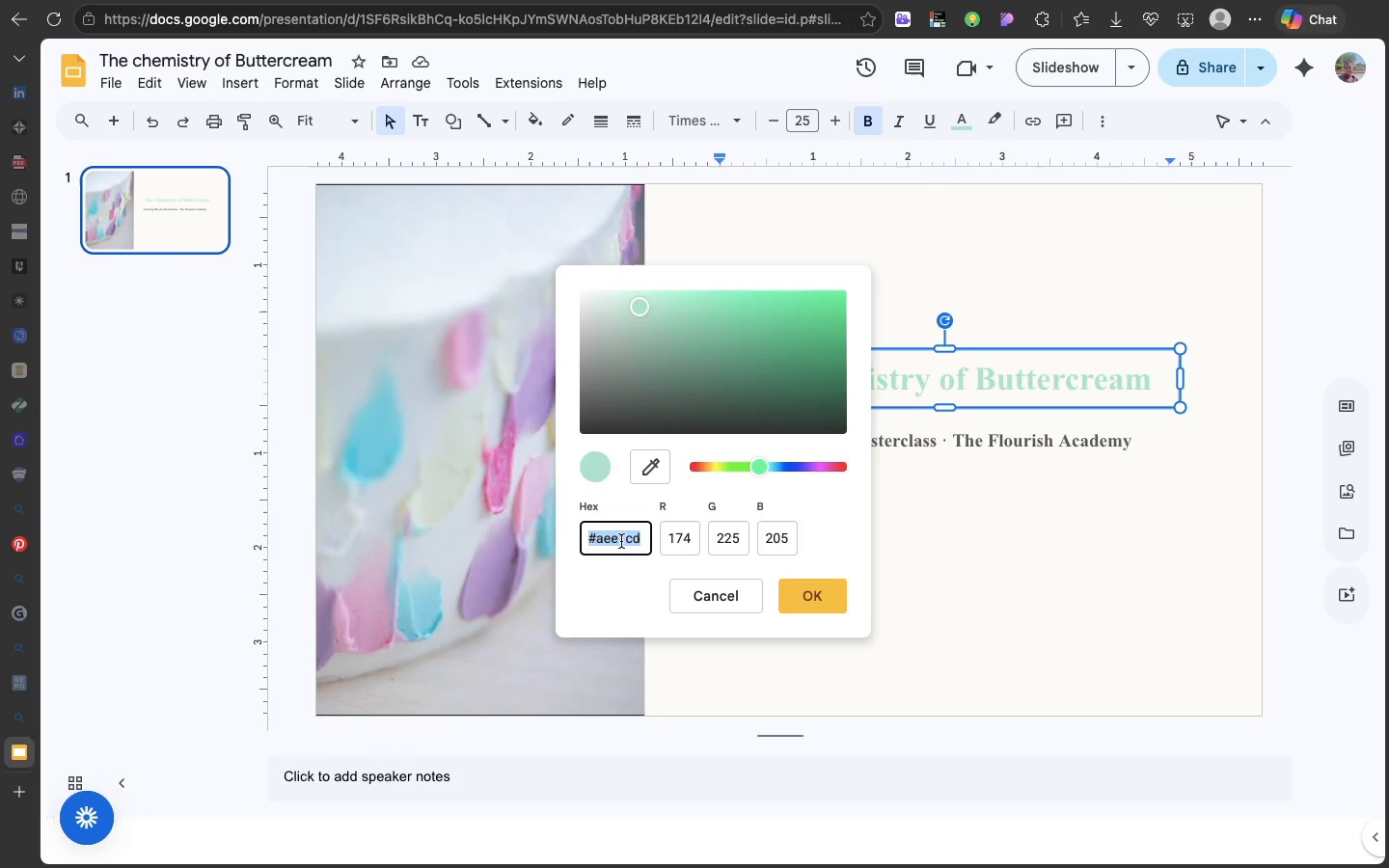 
key(Meta+V)
 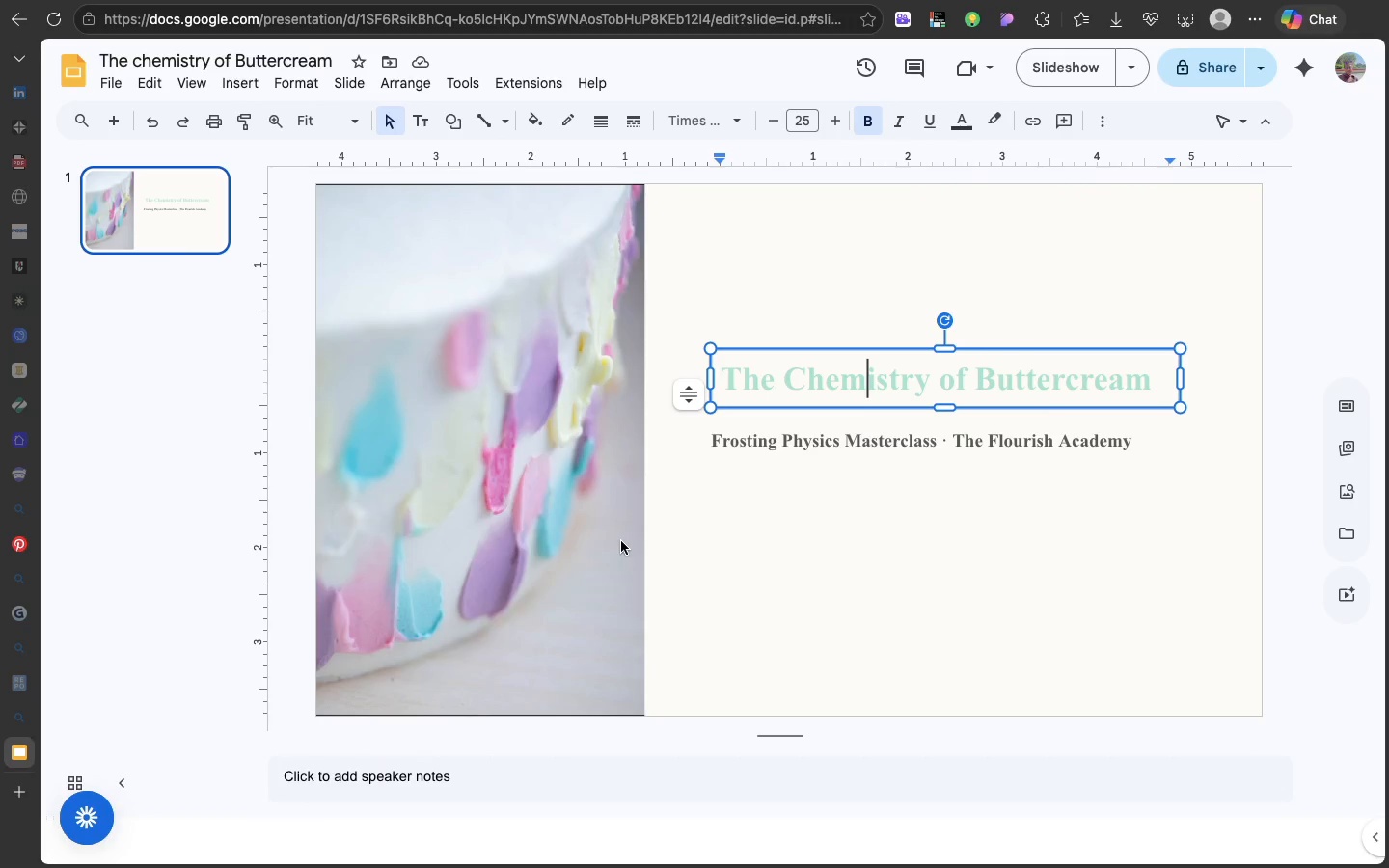 
key(Enter)
 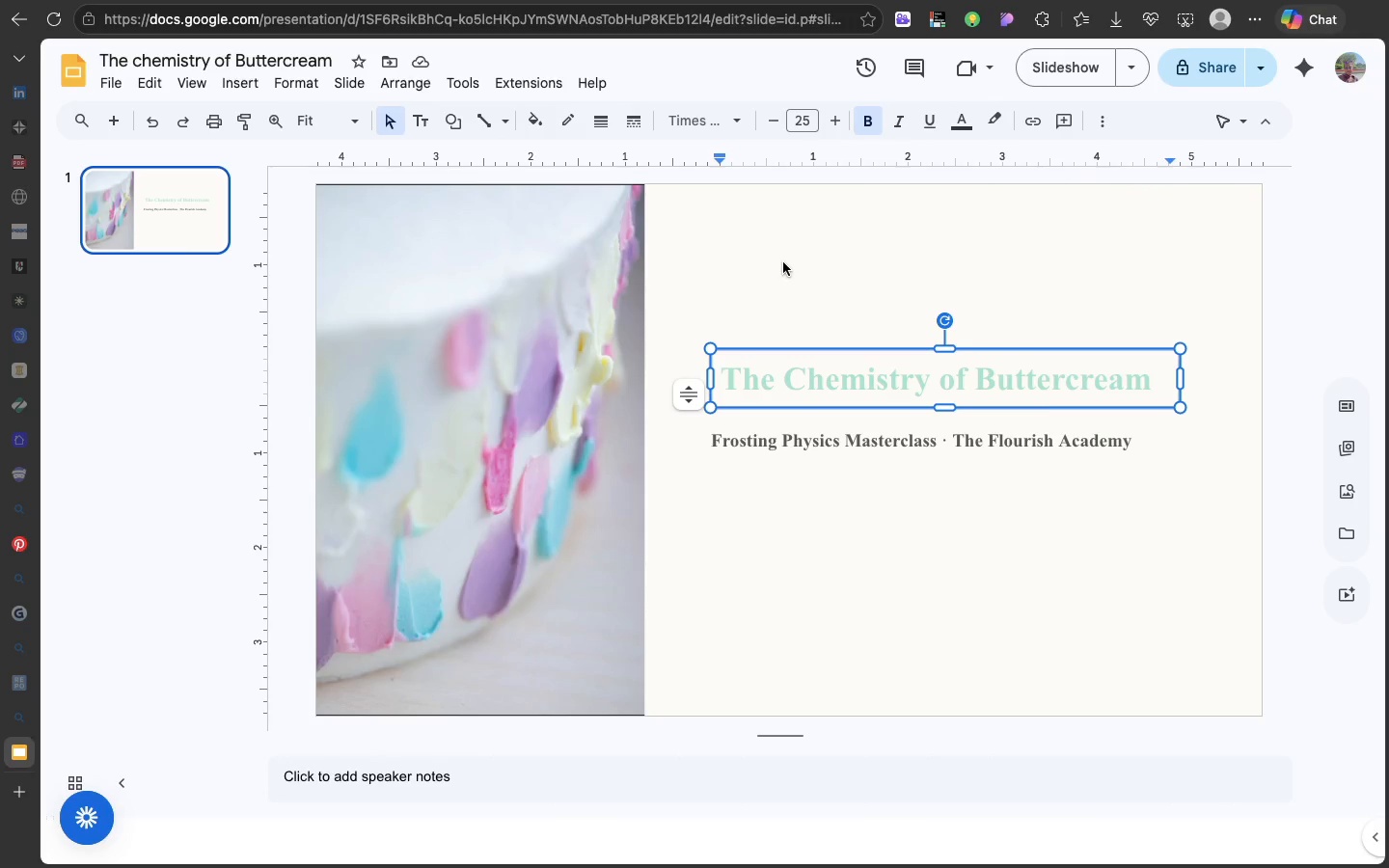 
left_click([783, 262])
 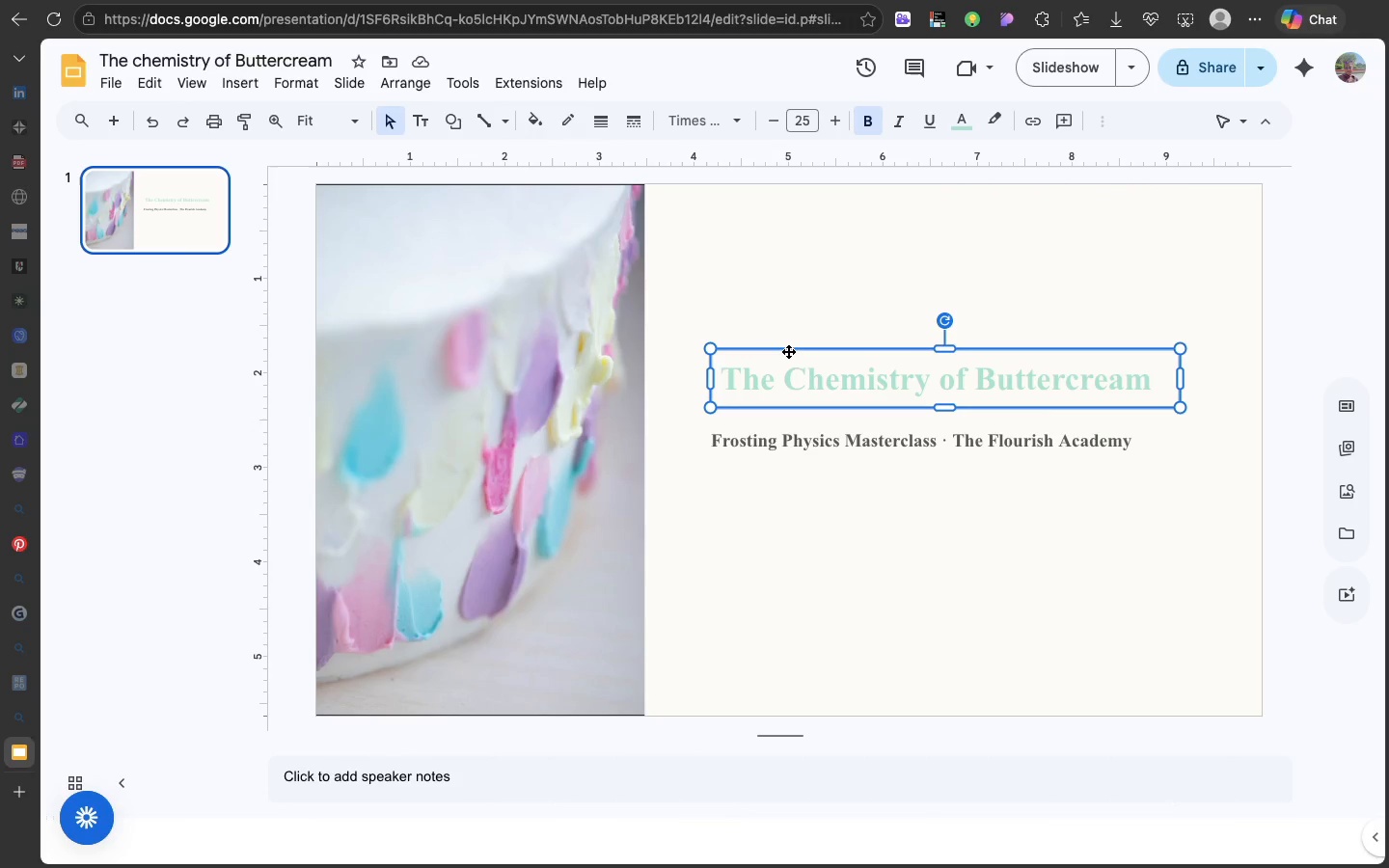 
left_click([788, 351])
 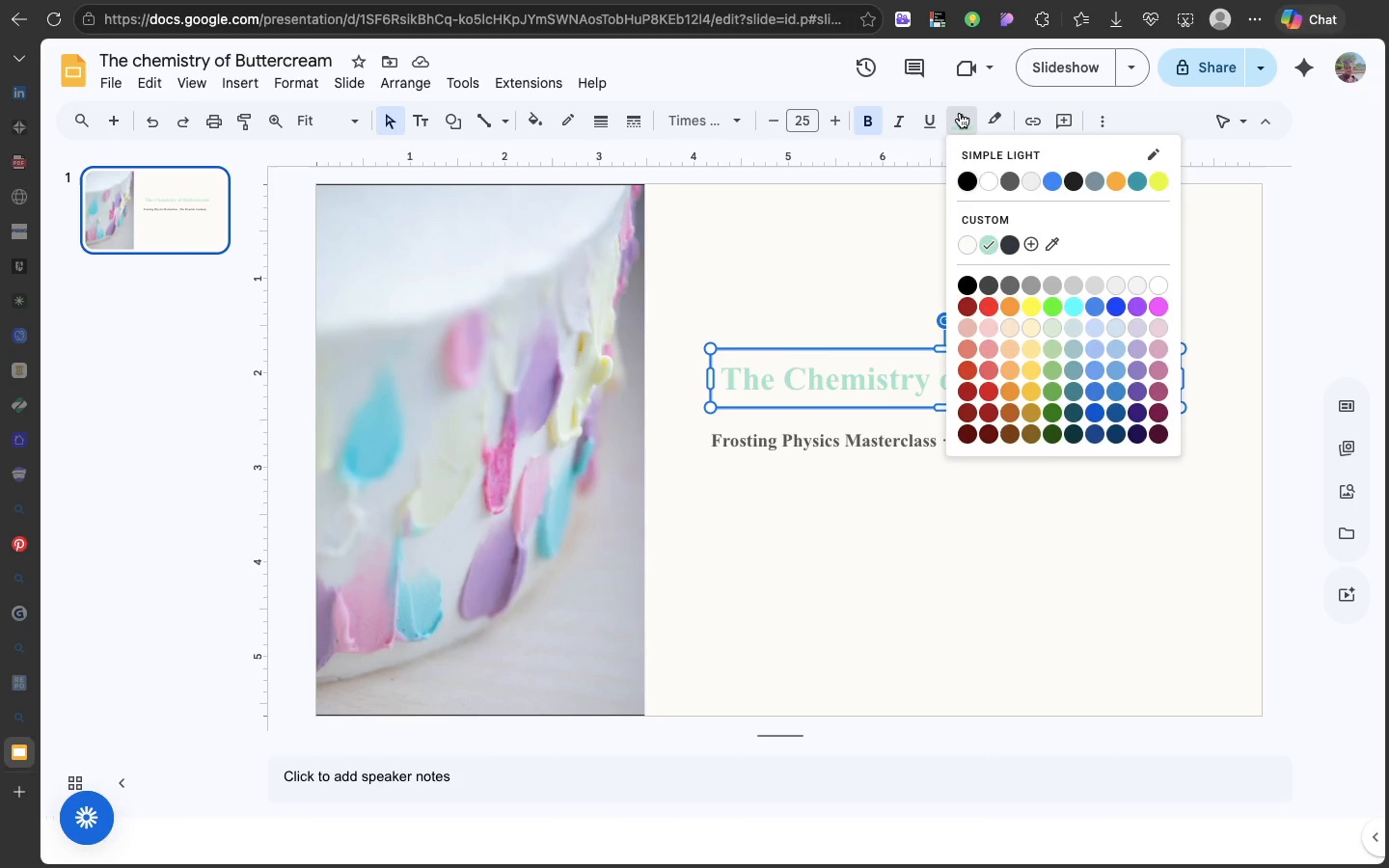 
left_click([960, 113])
 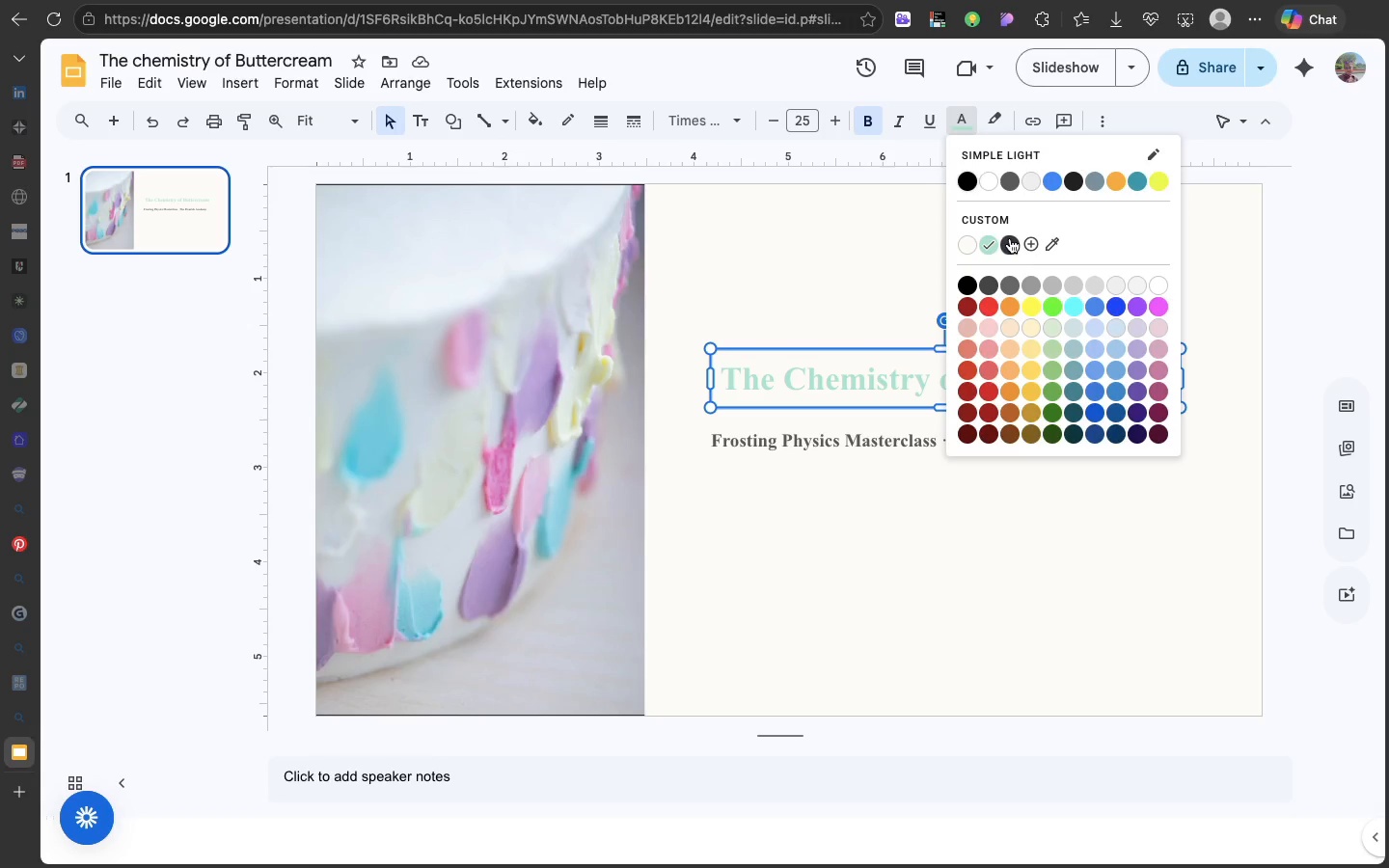 
left_click([1010, 238])
 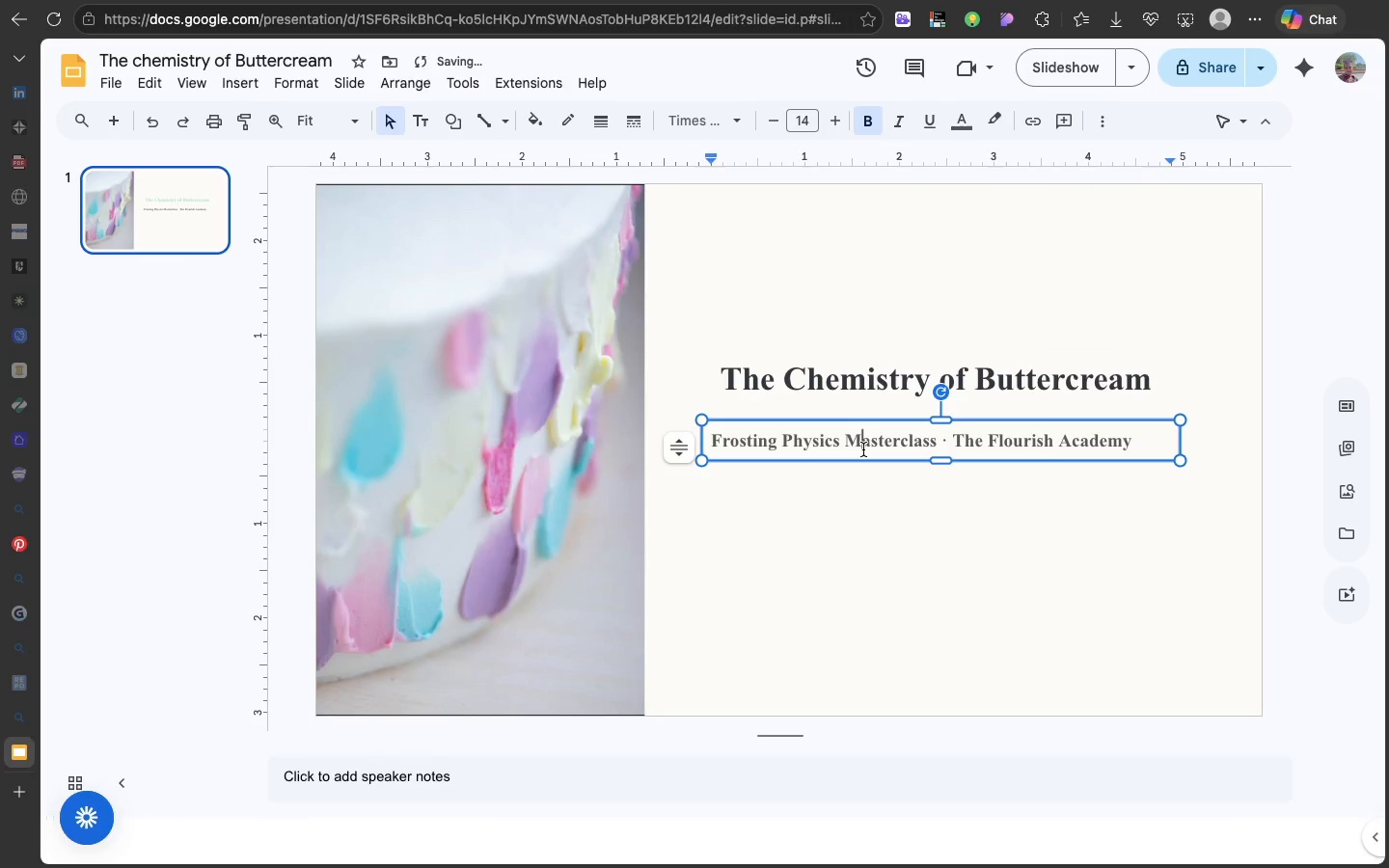 
left_click([863, 449])
 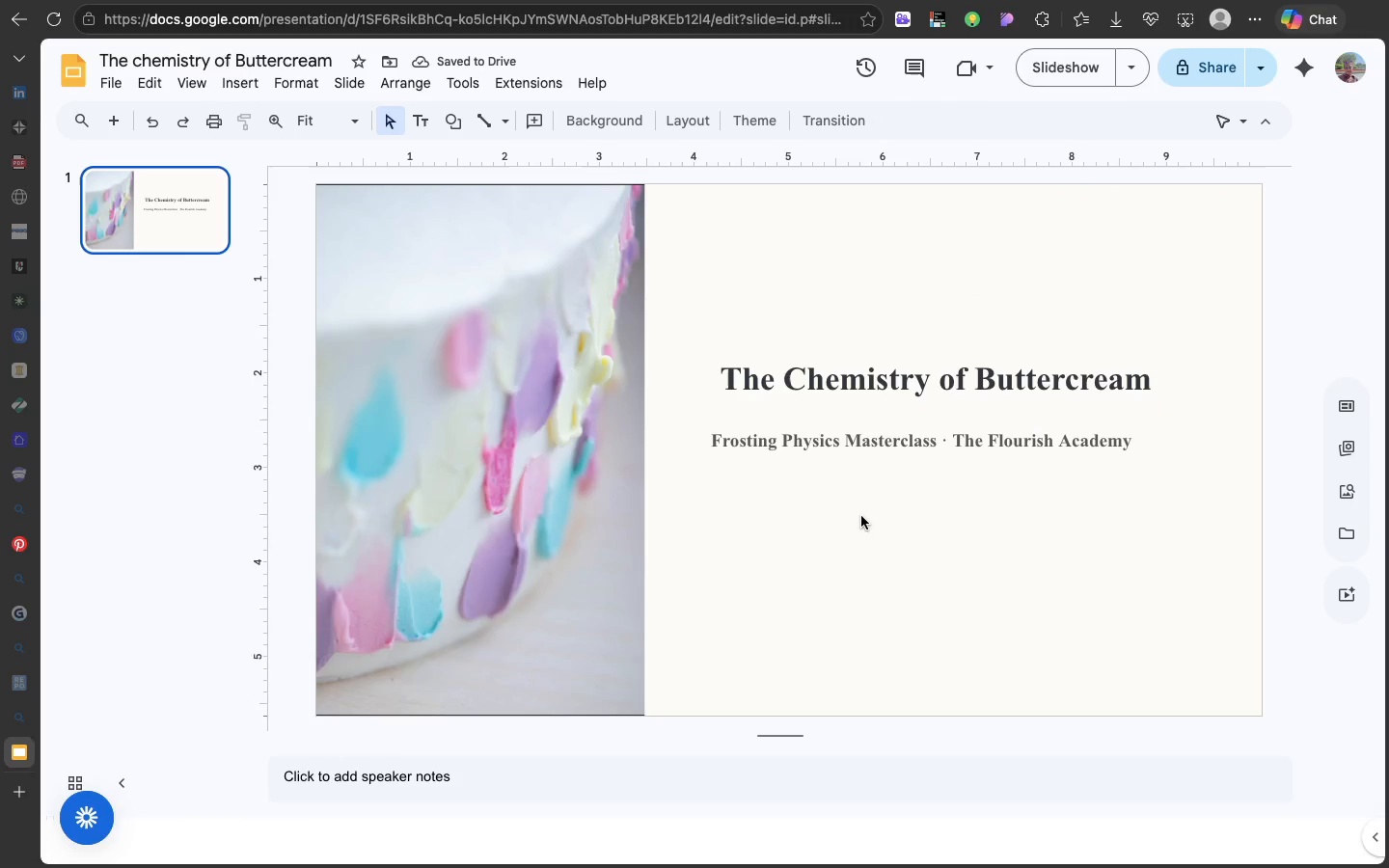 
left_click([861, 516])
 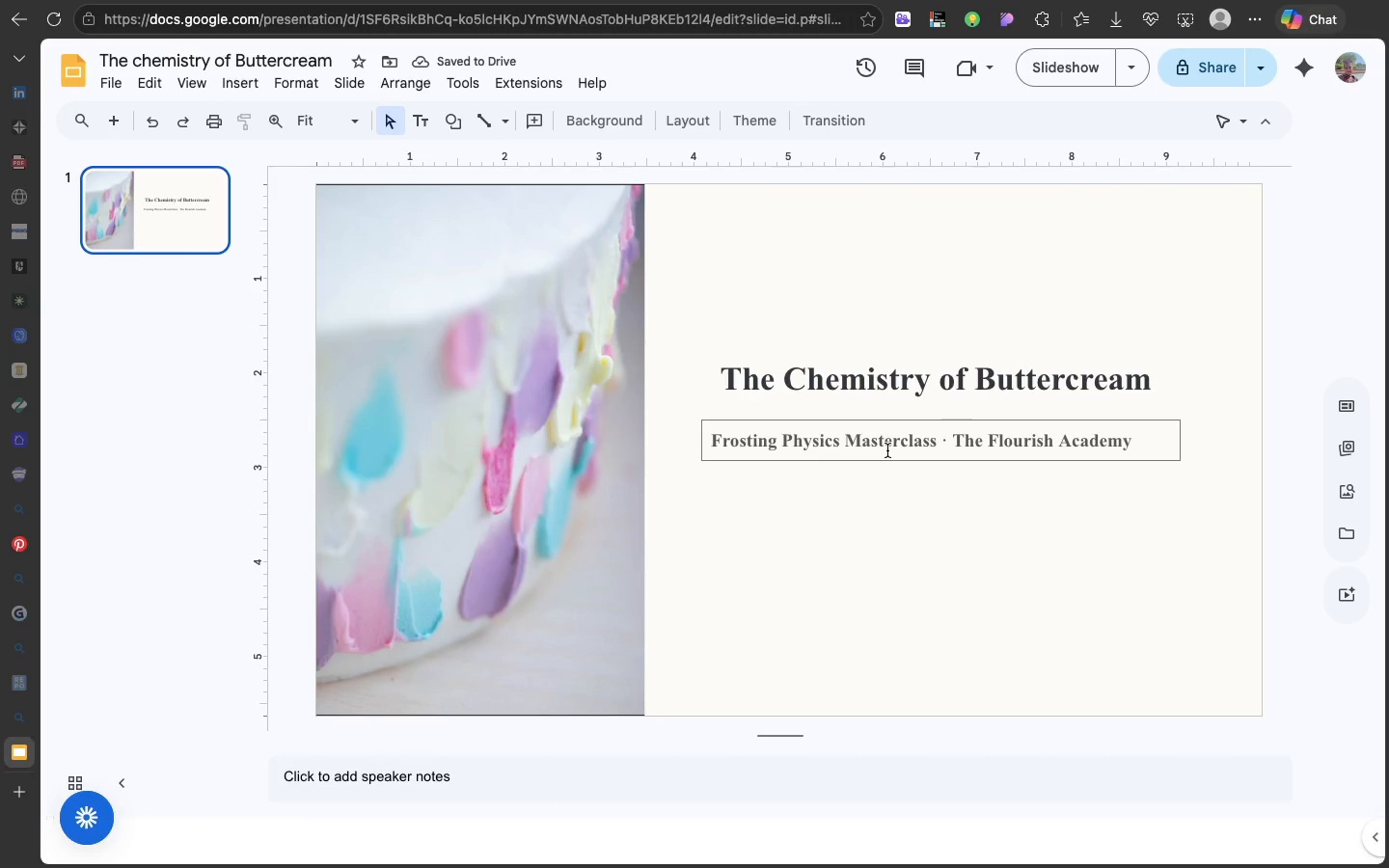 
left_click([887, 450])
 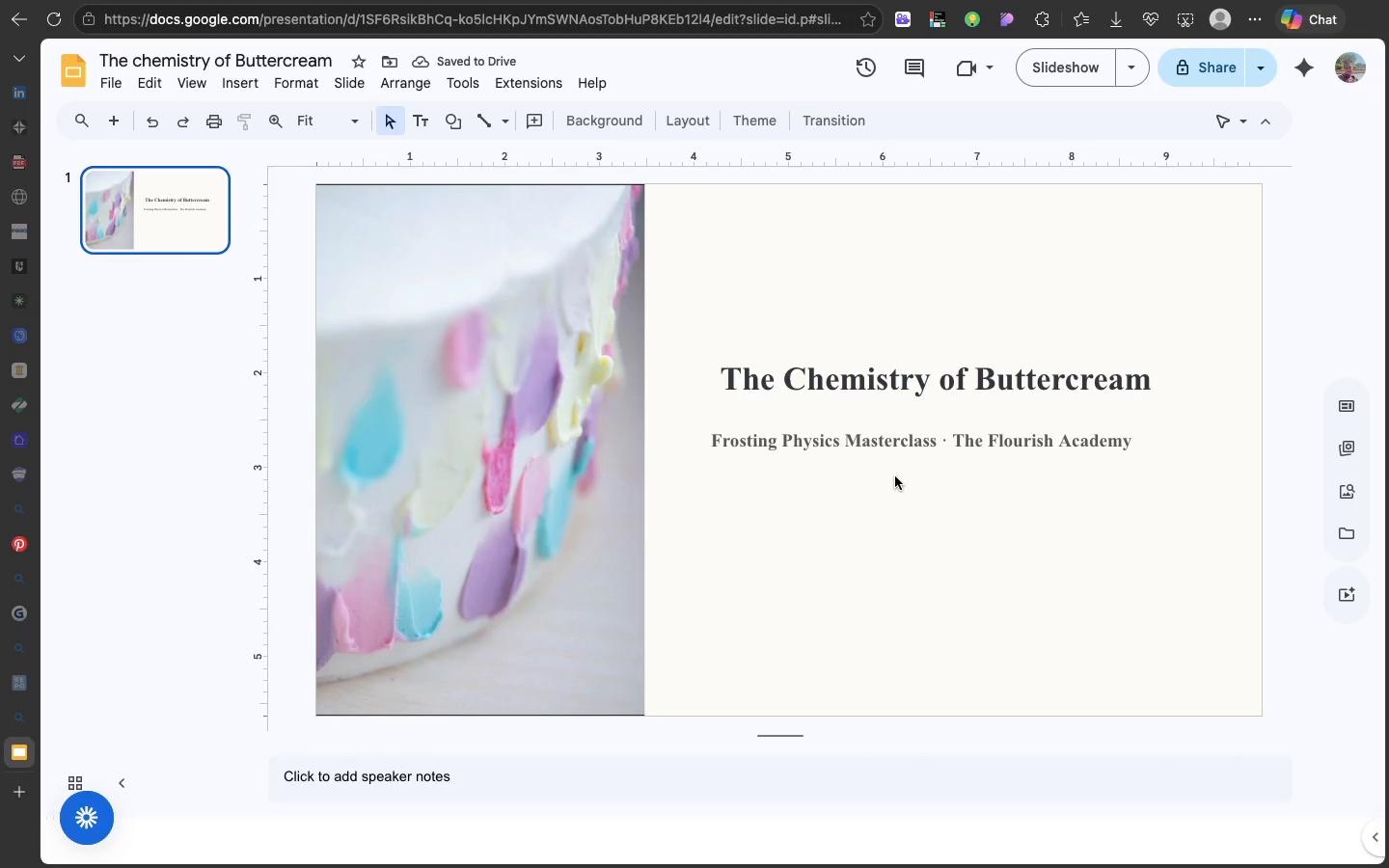 
left_click([895, 476])
 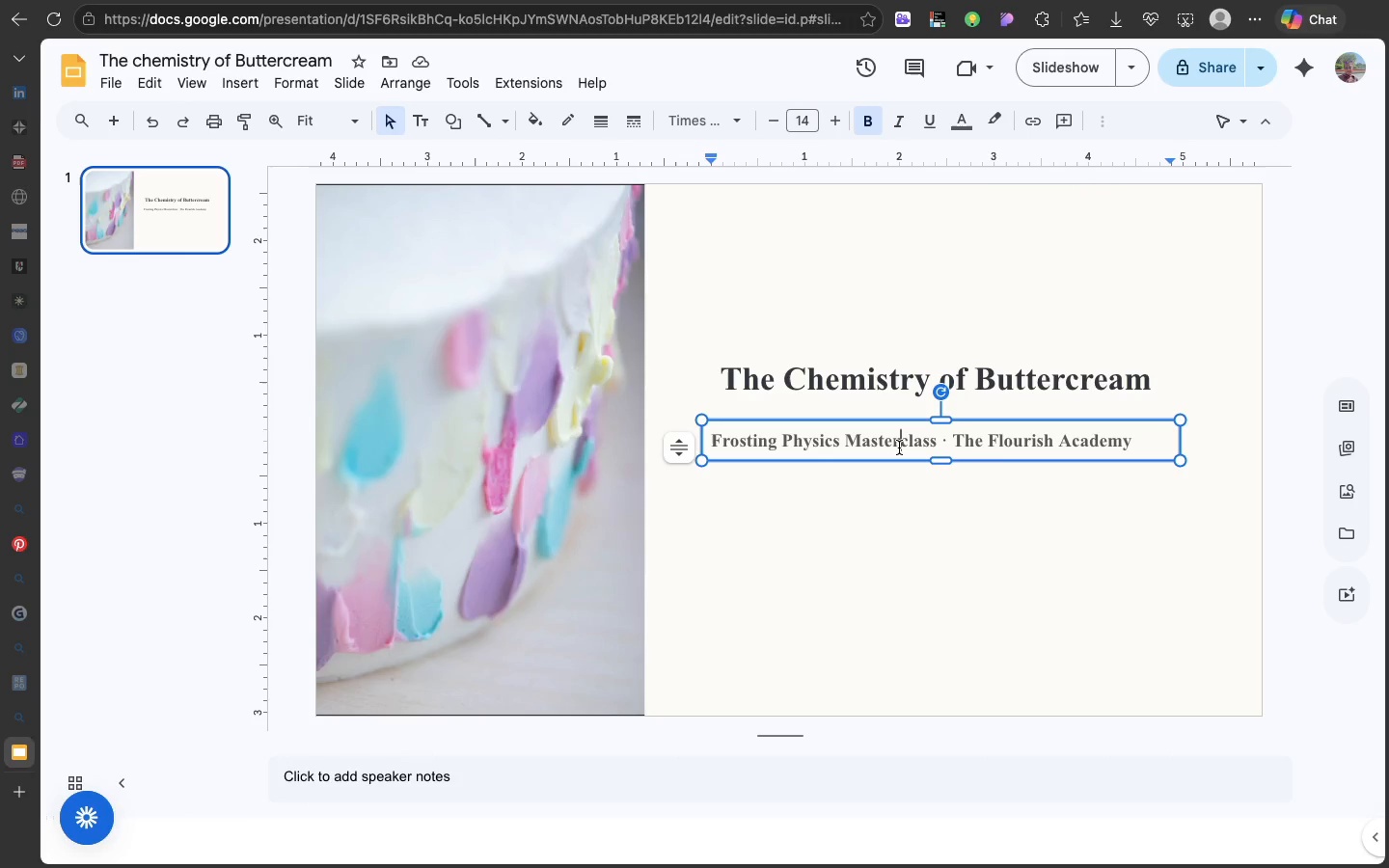 
left_click([899, 448])
 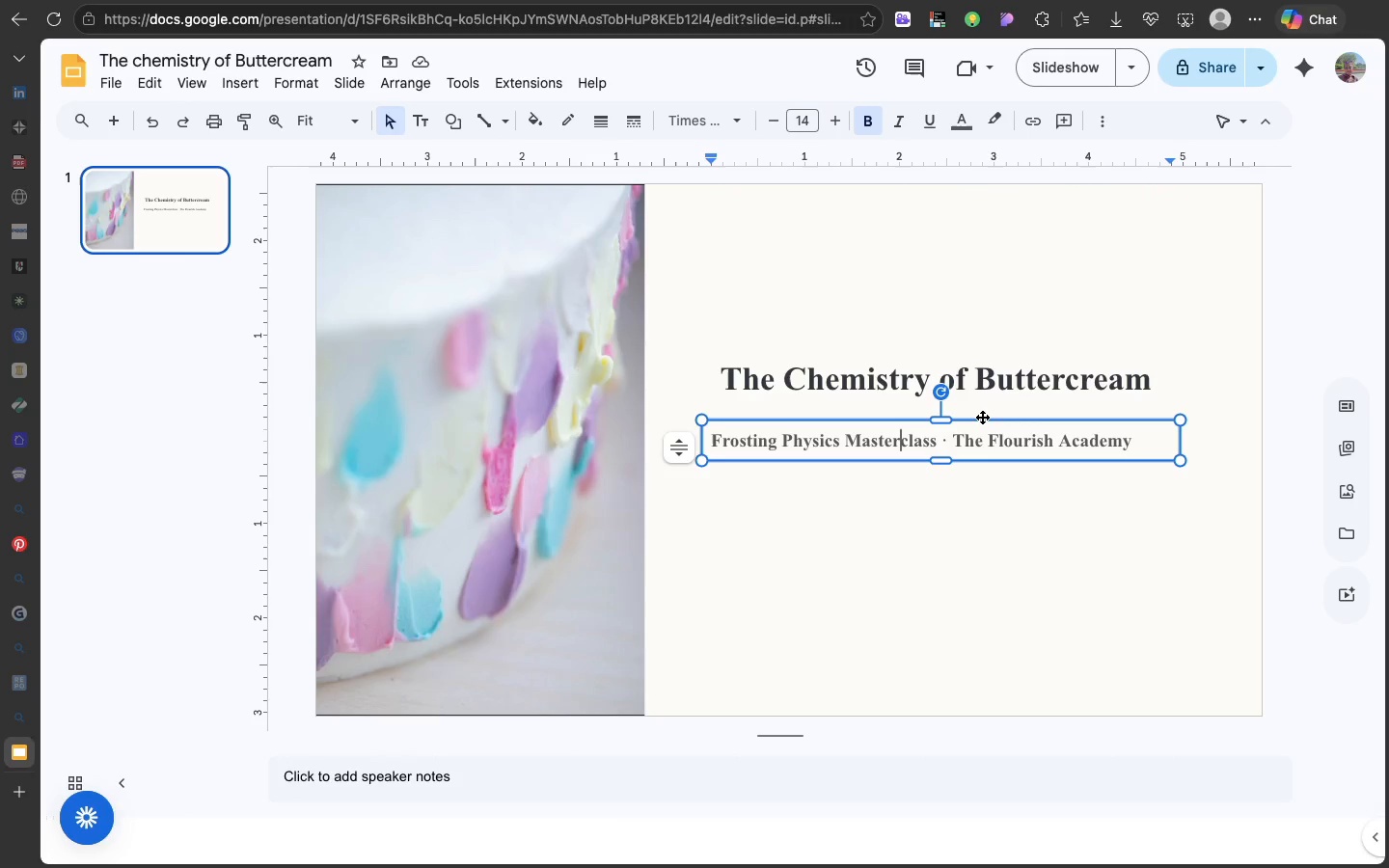 
left_click([982, 417])
 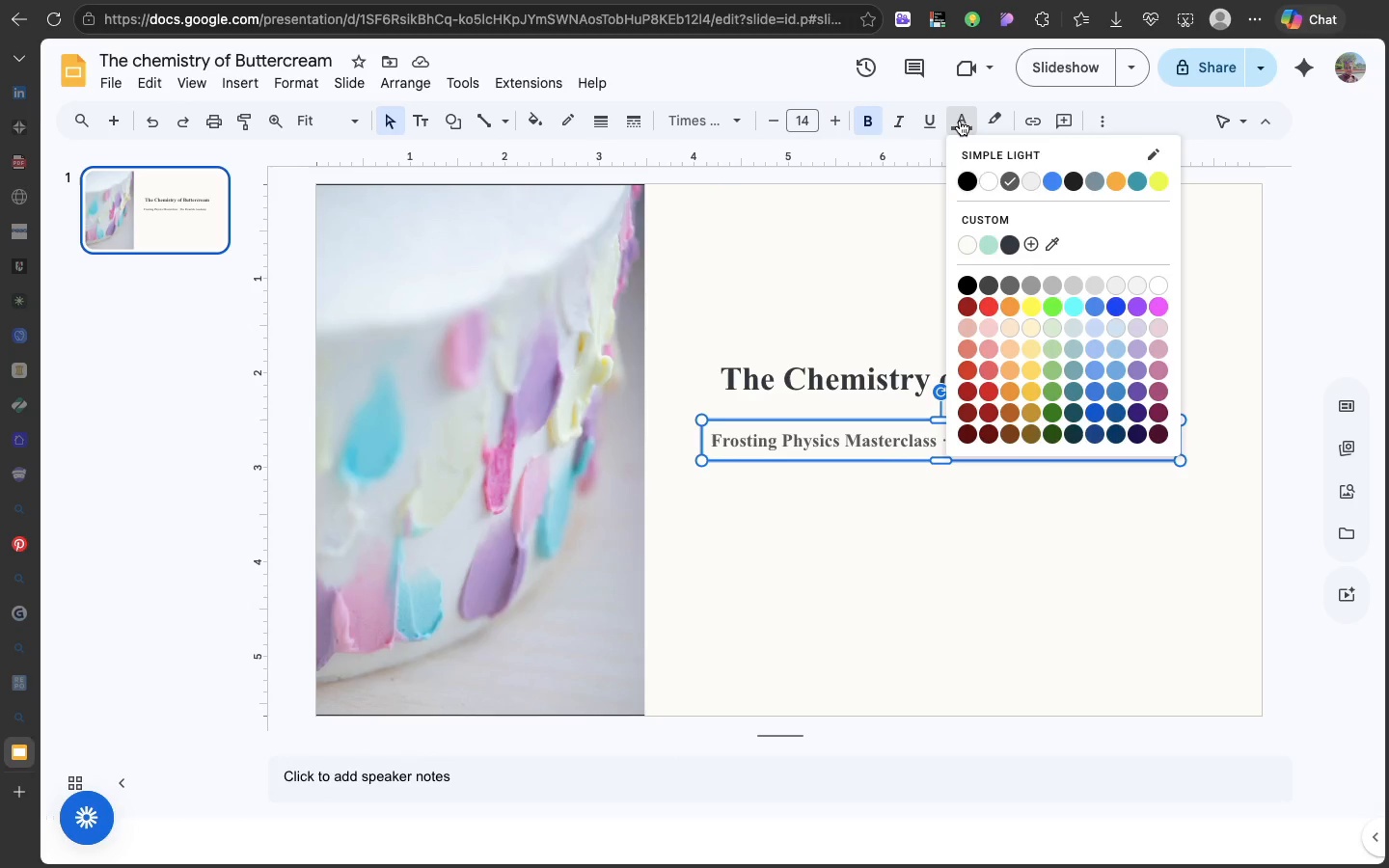 
left_click([960, 121])
 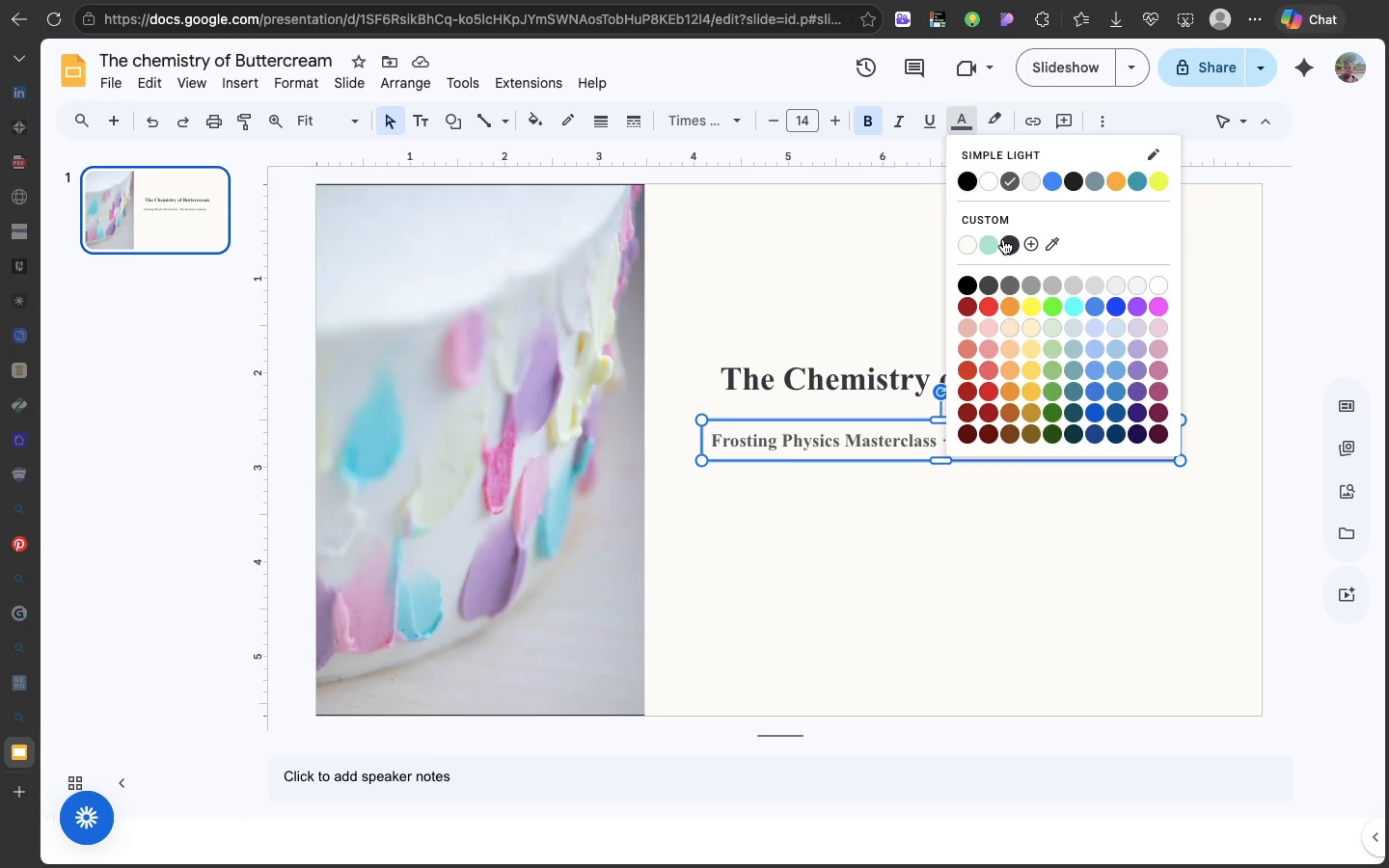 
left_click([1003, 239])
 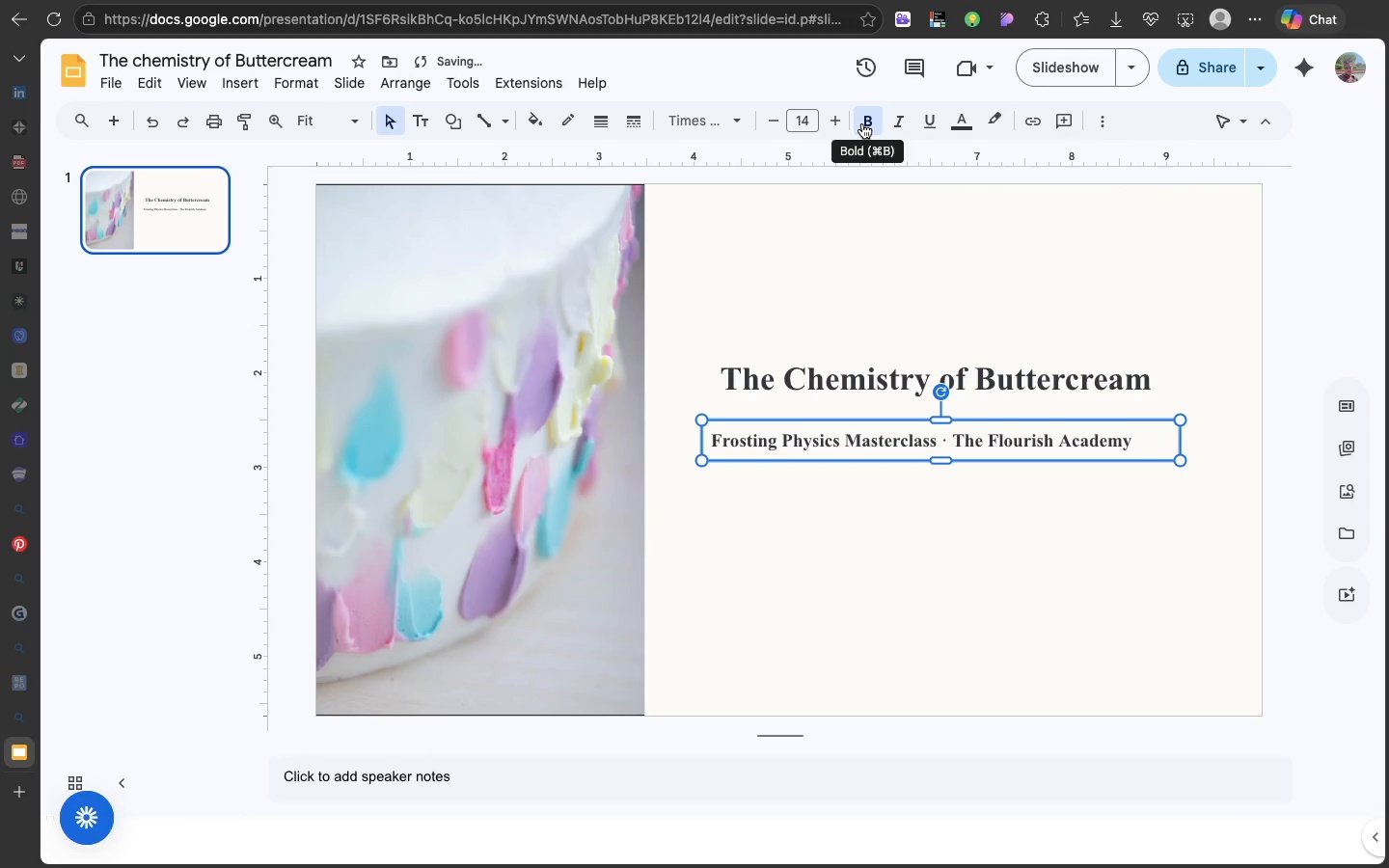 
left_click([862, 123])
 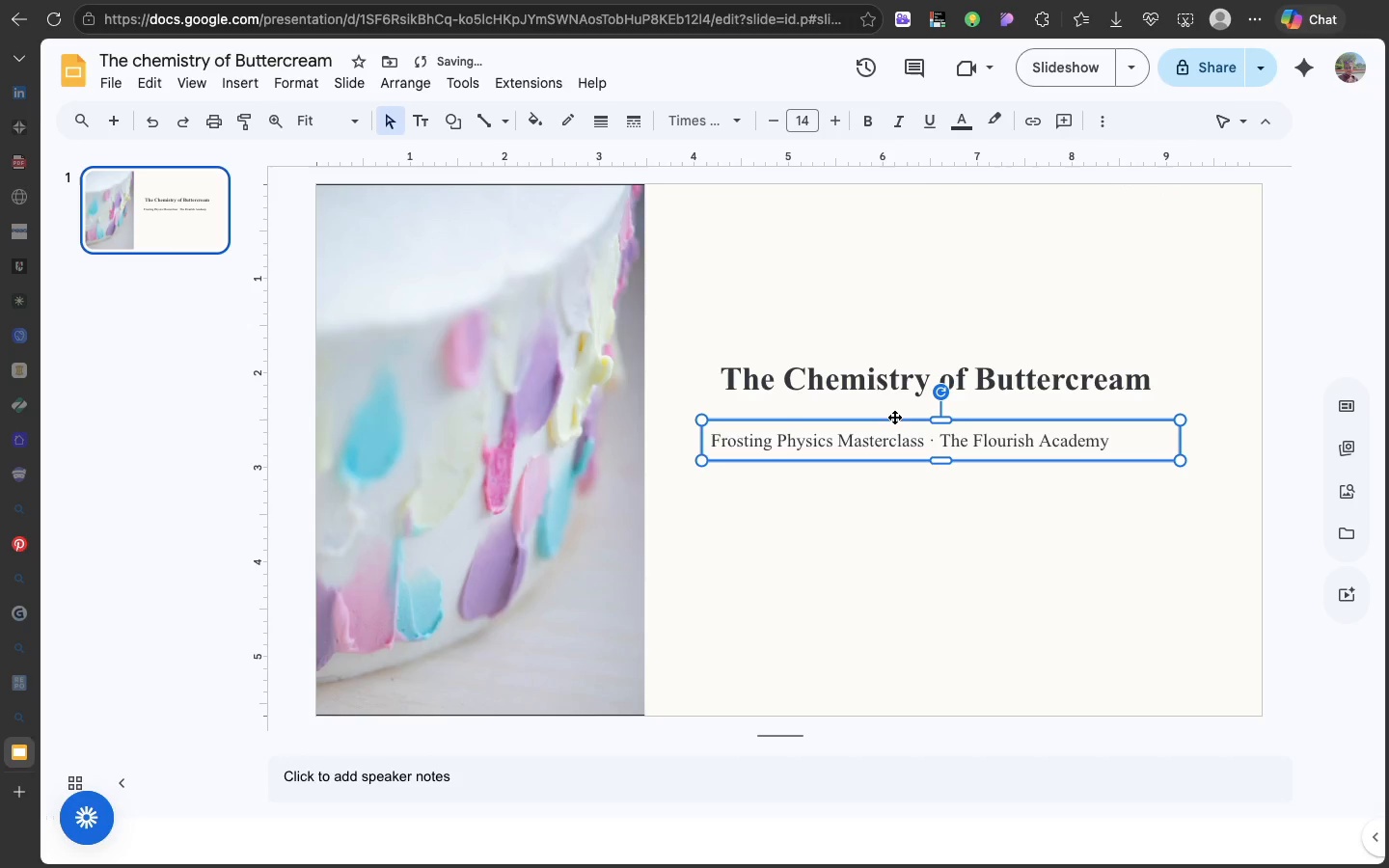 
left_click_drag(start_coordinate=[894, 417], to_coordinate=[909, 417])
 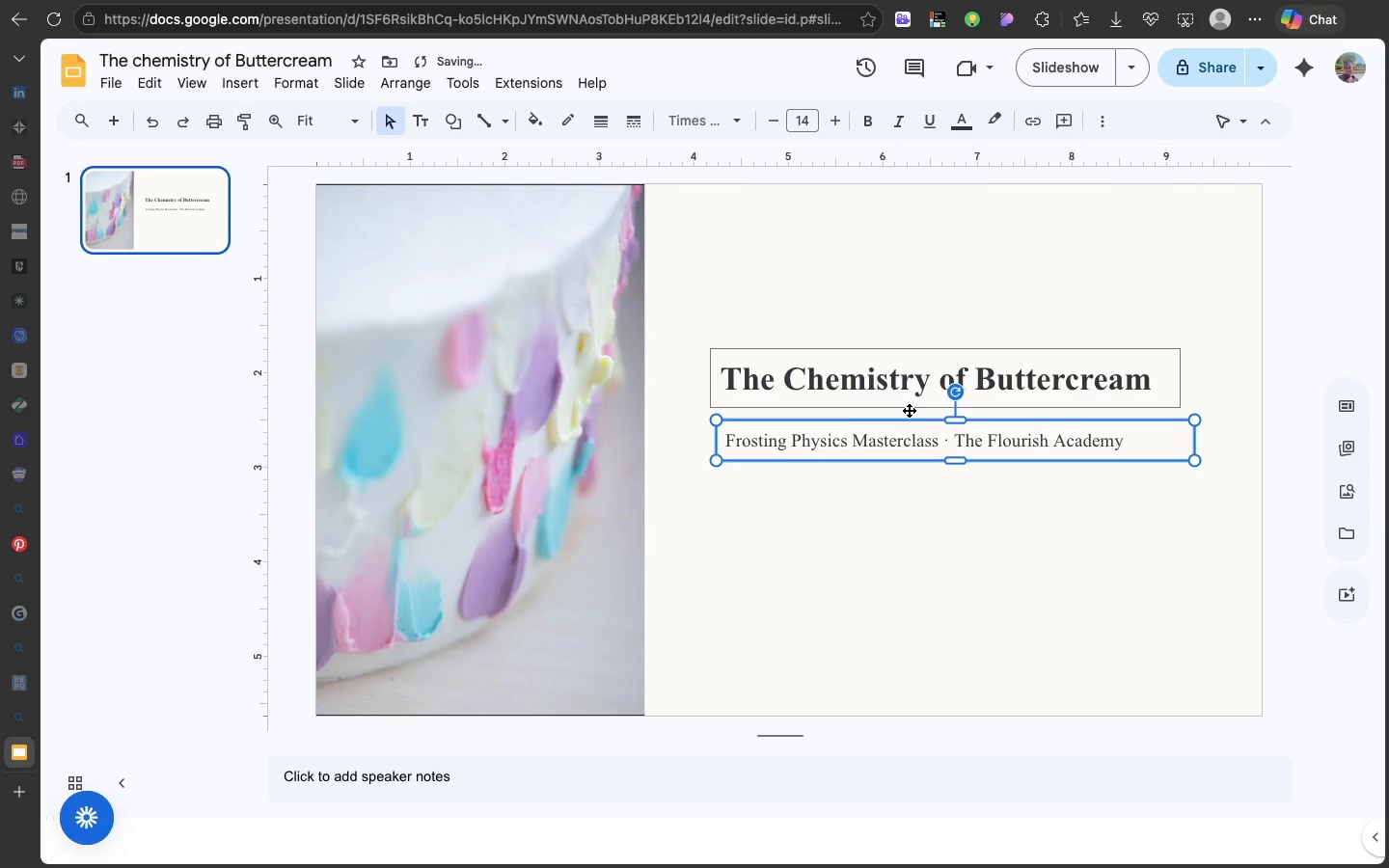 
key(Meta+D)
 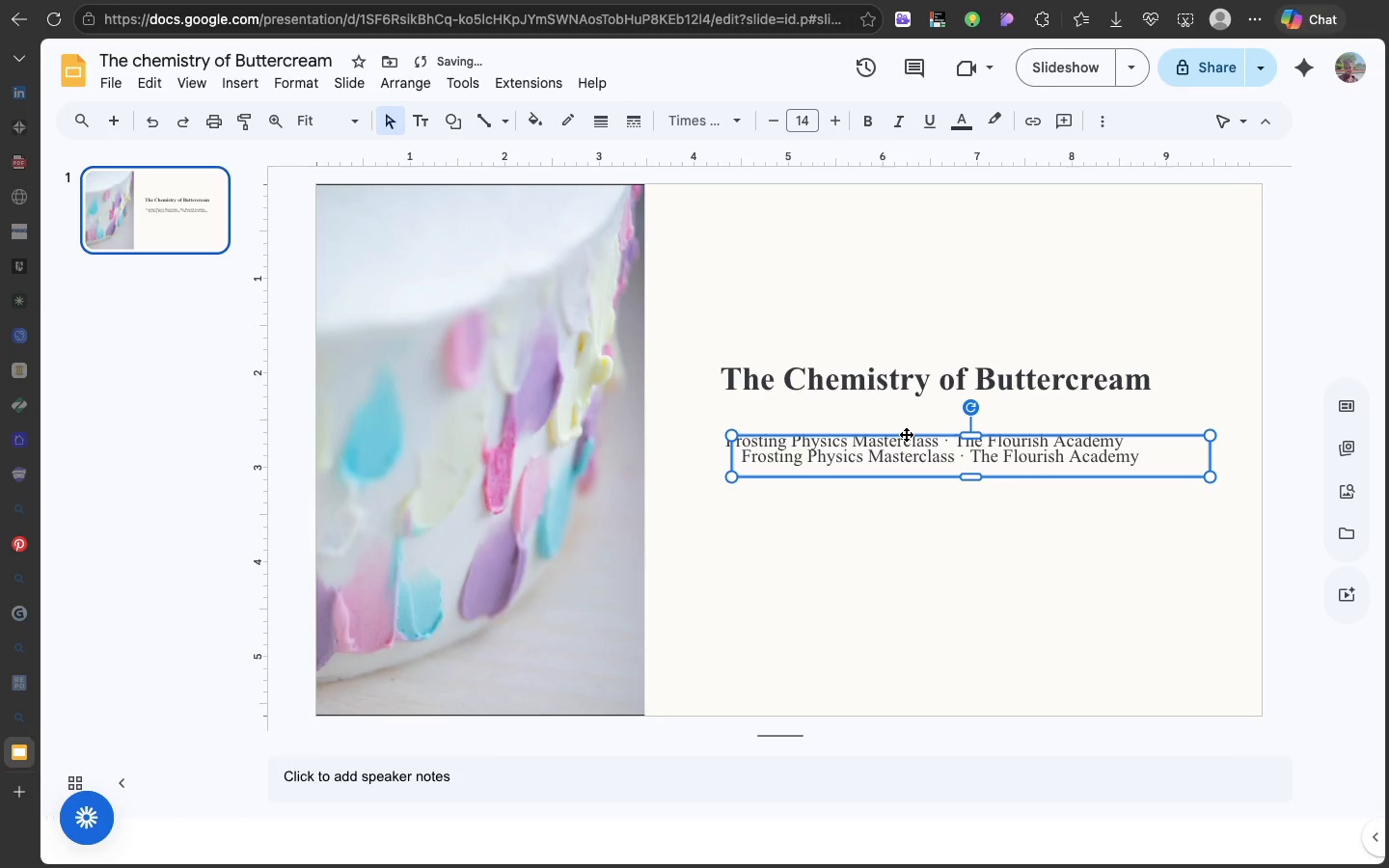 
left_click_drag(start_coordinate=[906, 434], to_coordinate=[903, 484])
 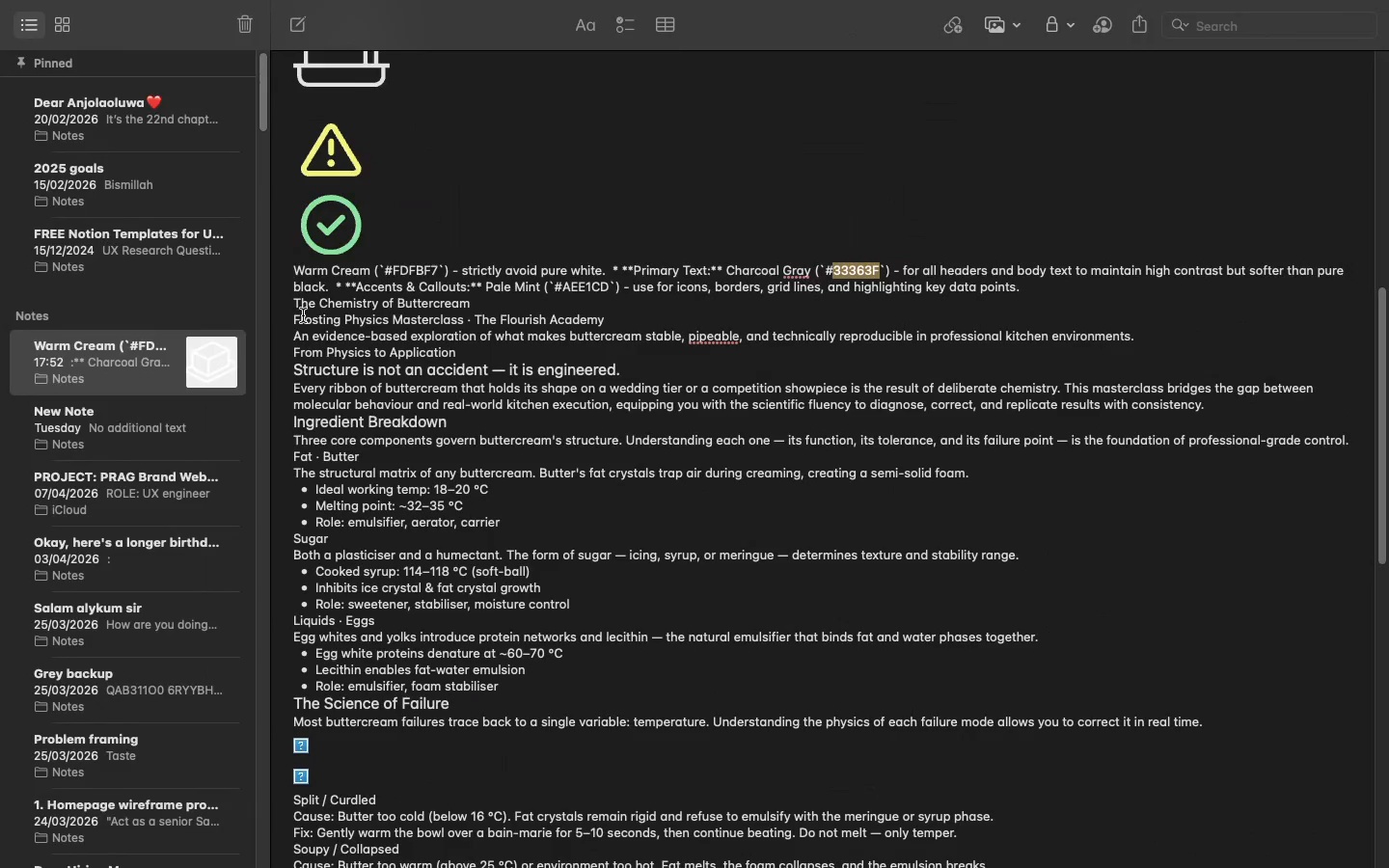 
wait(5.07)
 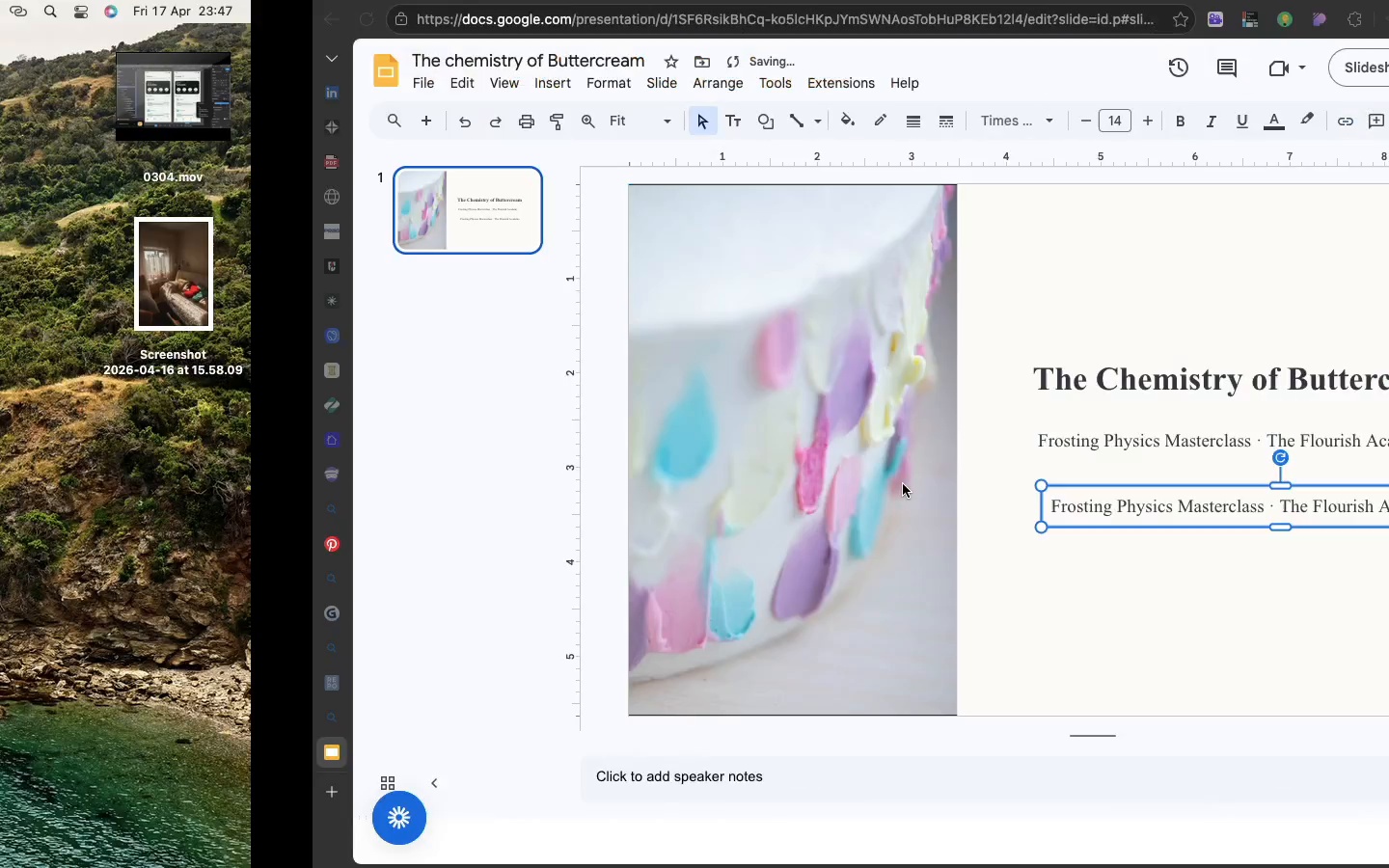 
left_click_drag(start_coordinate=[293, 333], to_coordinate=[504, 348])
 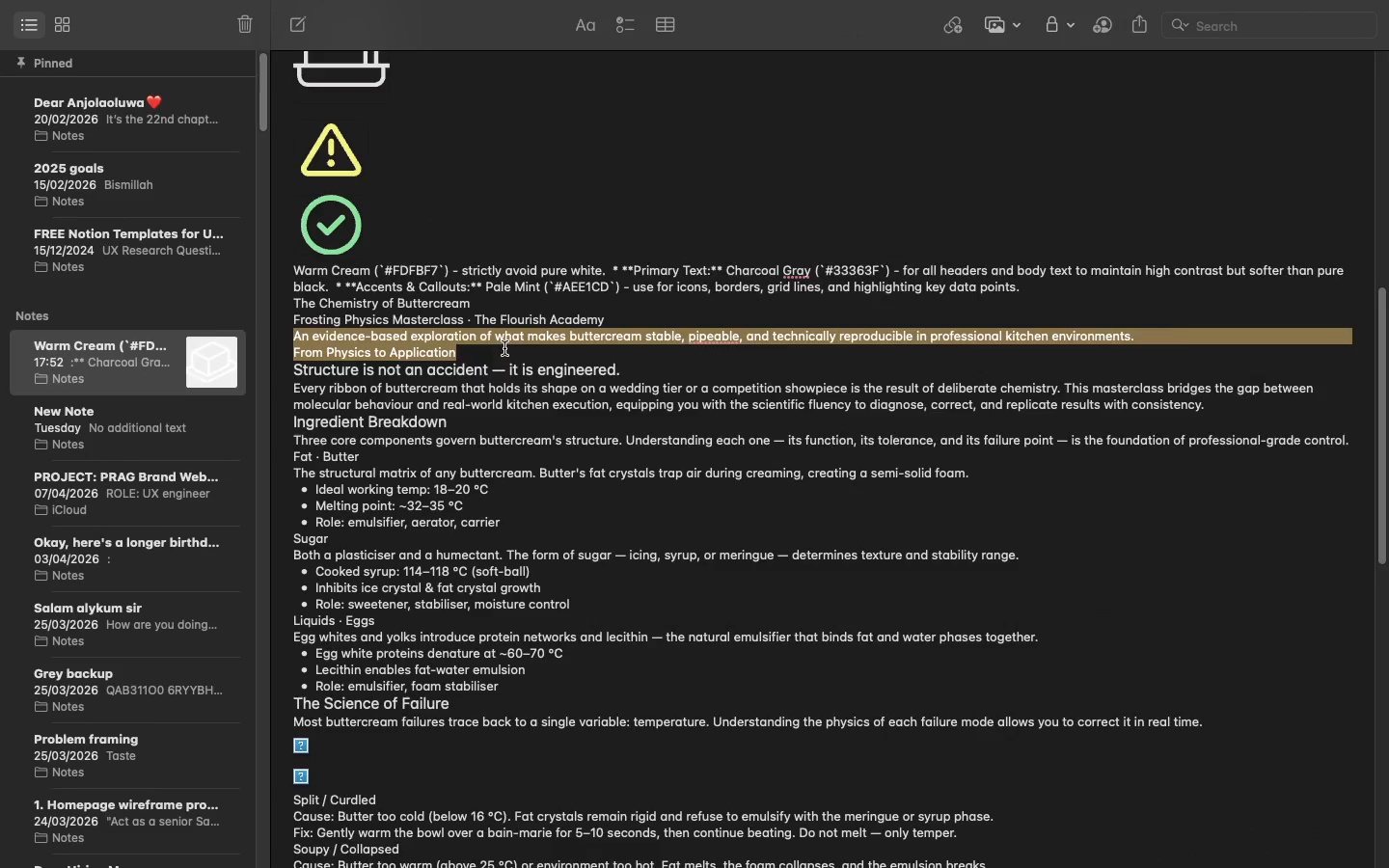 
key(Meta+C)